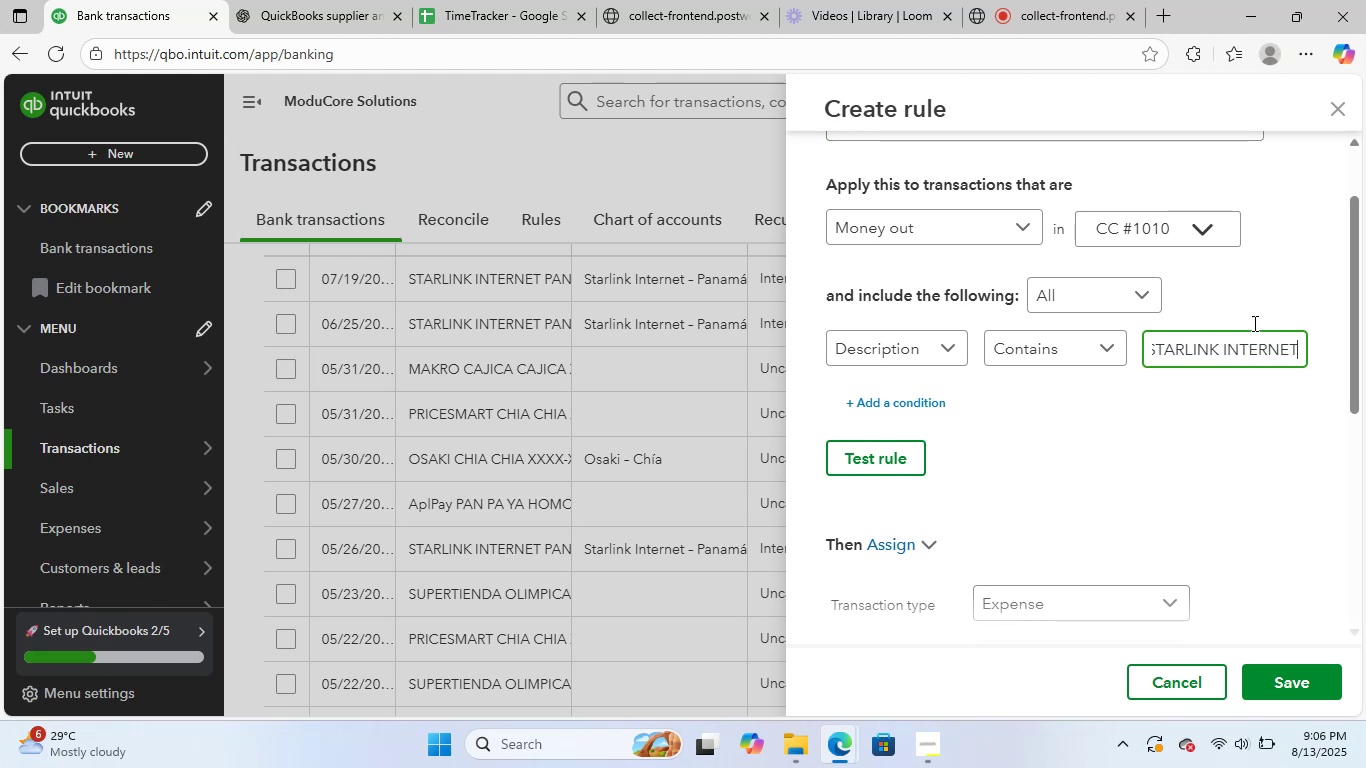 
scroll: coordinate [1246, 472], scroll_direction: down, amount: 5.0
 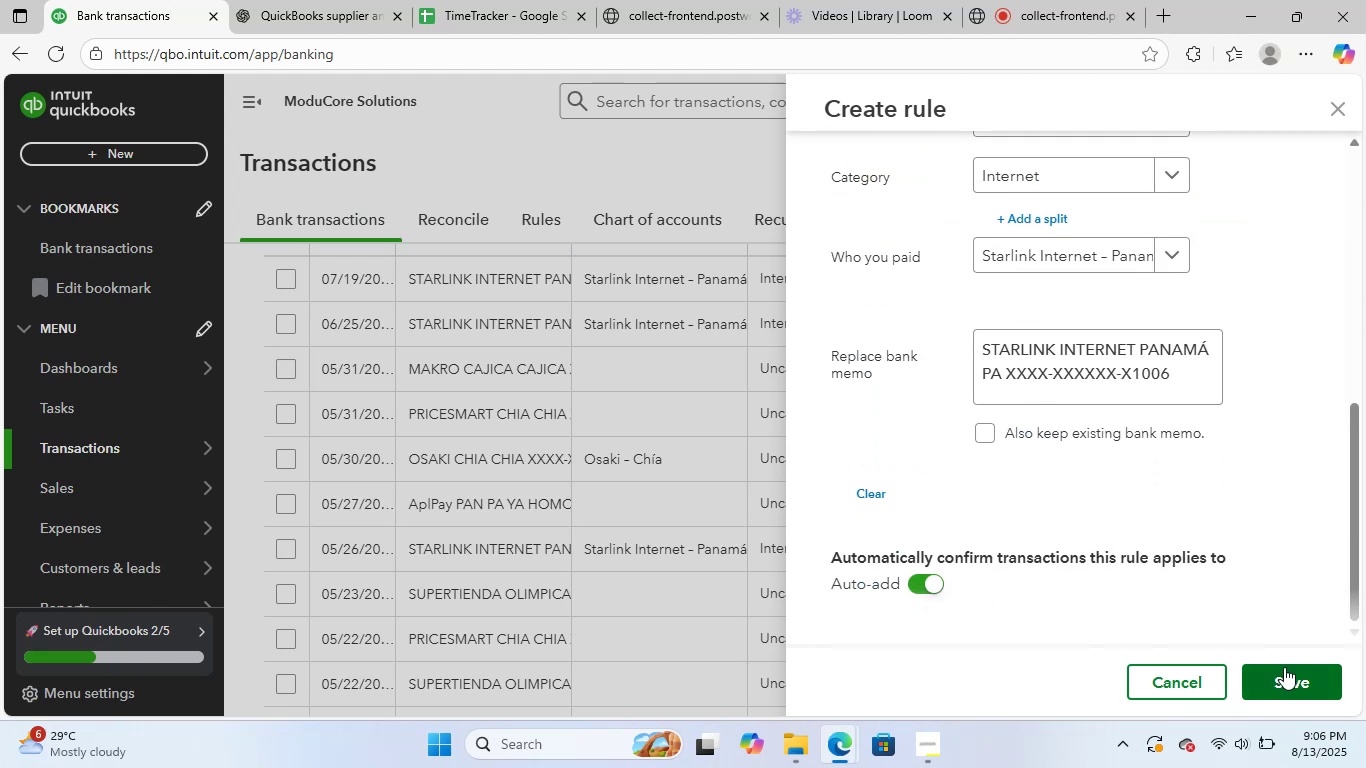 
left_click([1286, 676])
 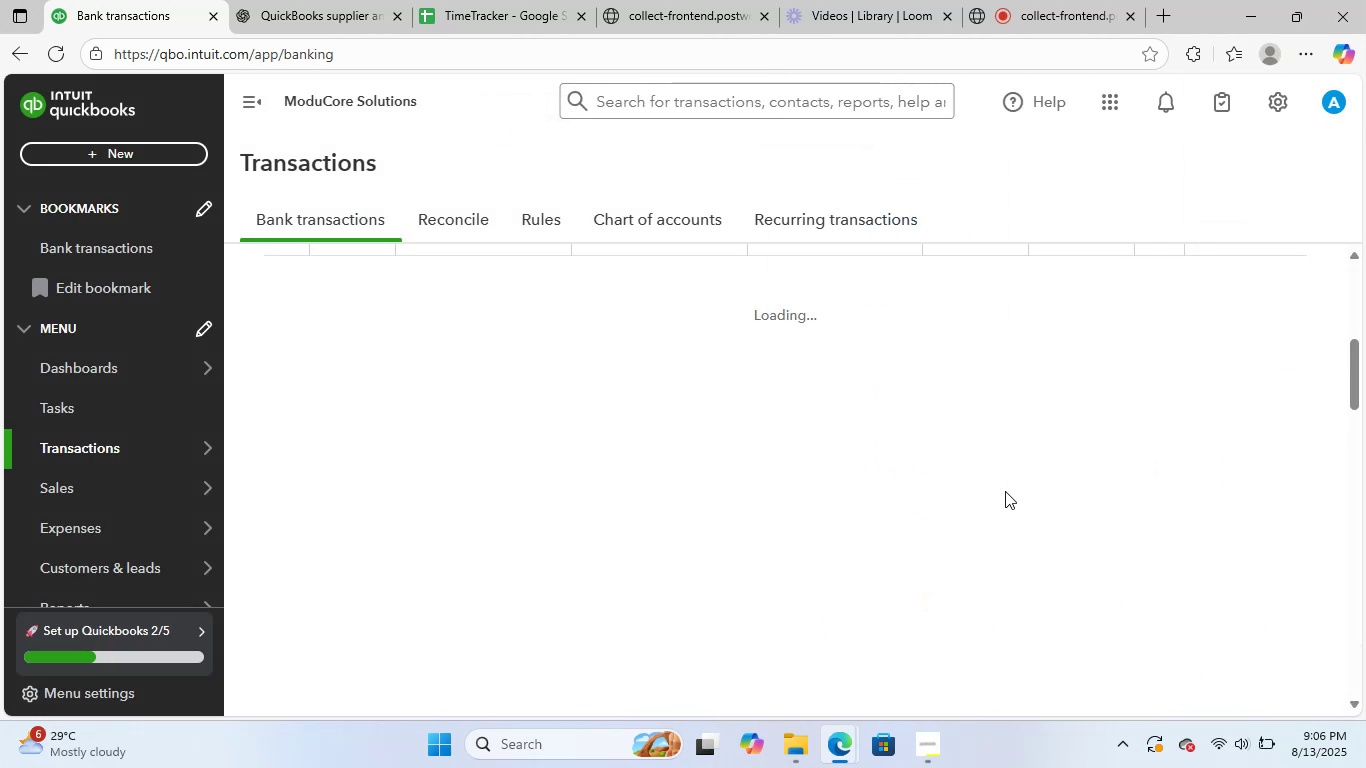 
scroll: coordinate [755, 465], scroll_direction: up, amount: 2.0
 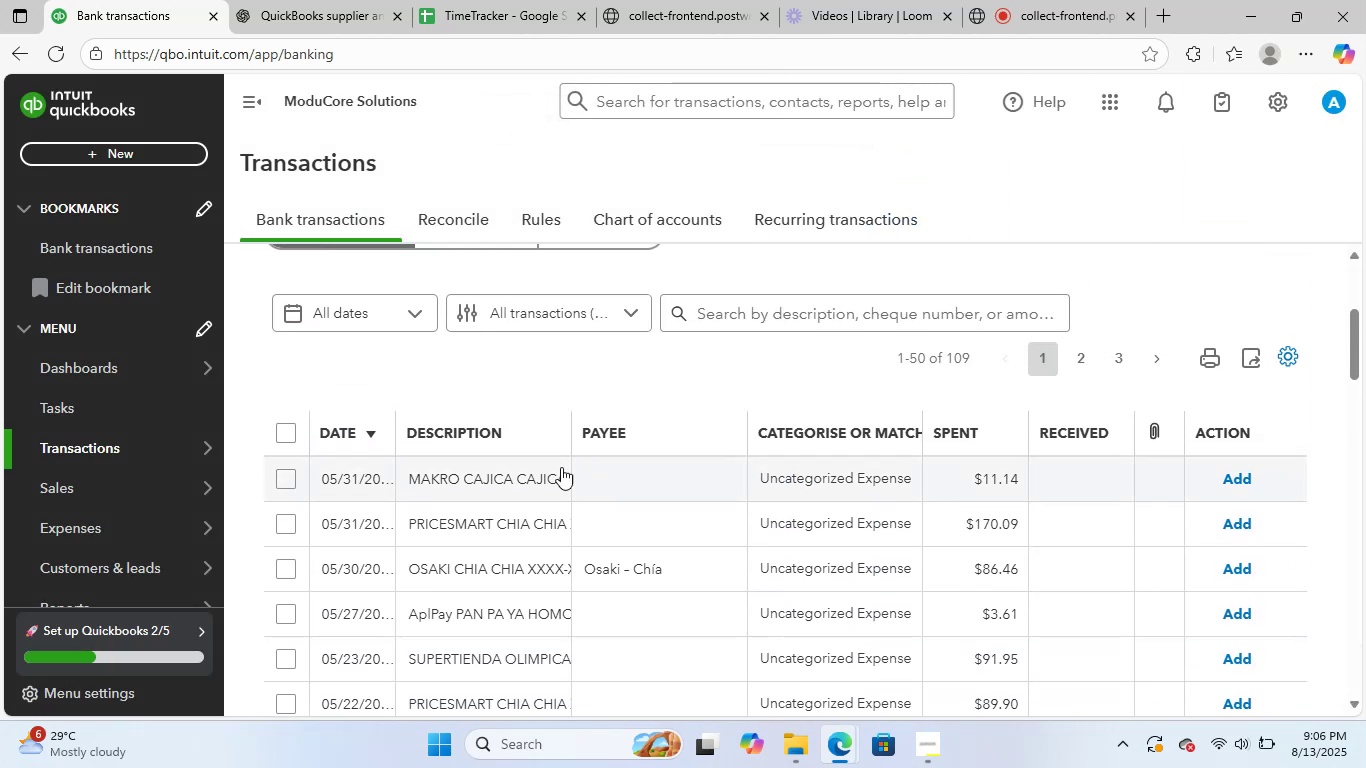 
left_click([545, 468])
 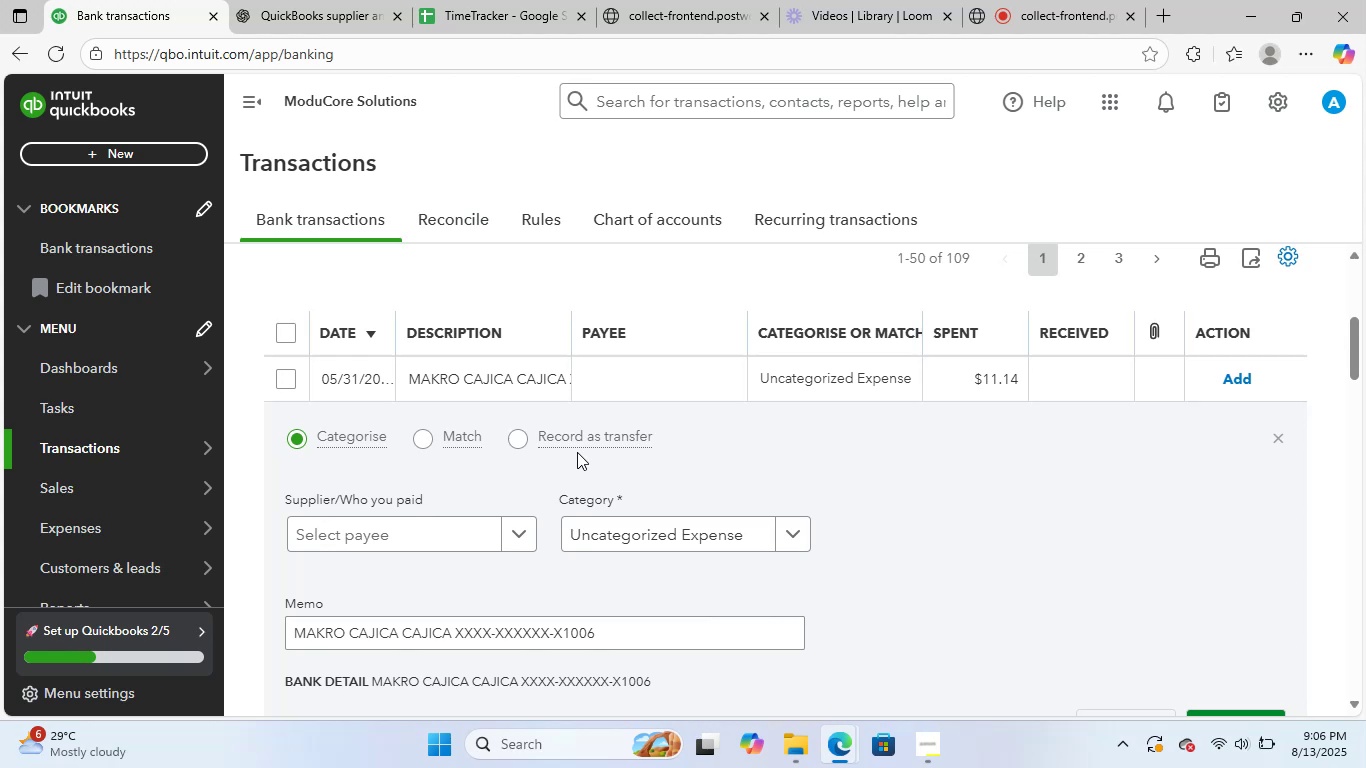 
scroll: coordinate [546, 449], scroll_direction: down, amount: 1.0
 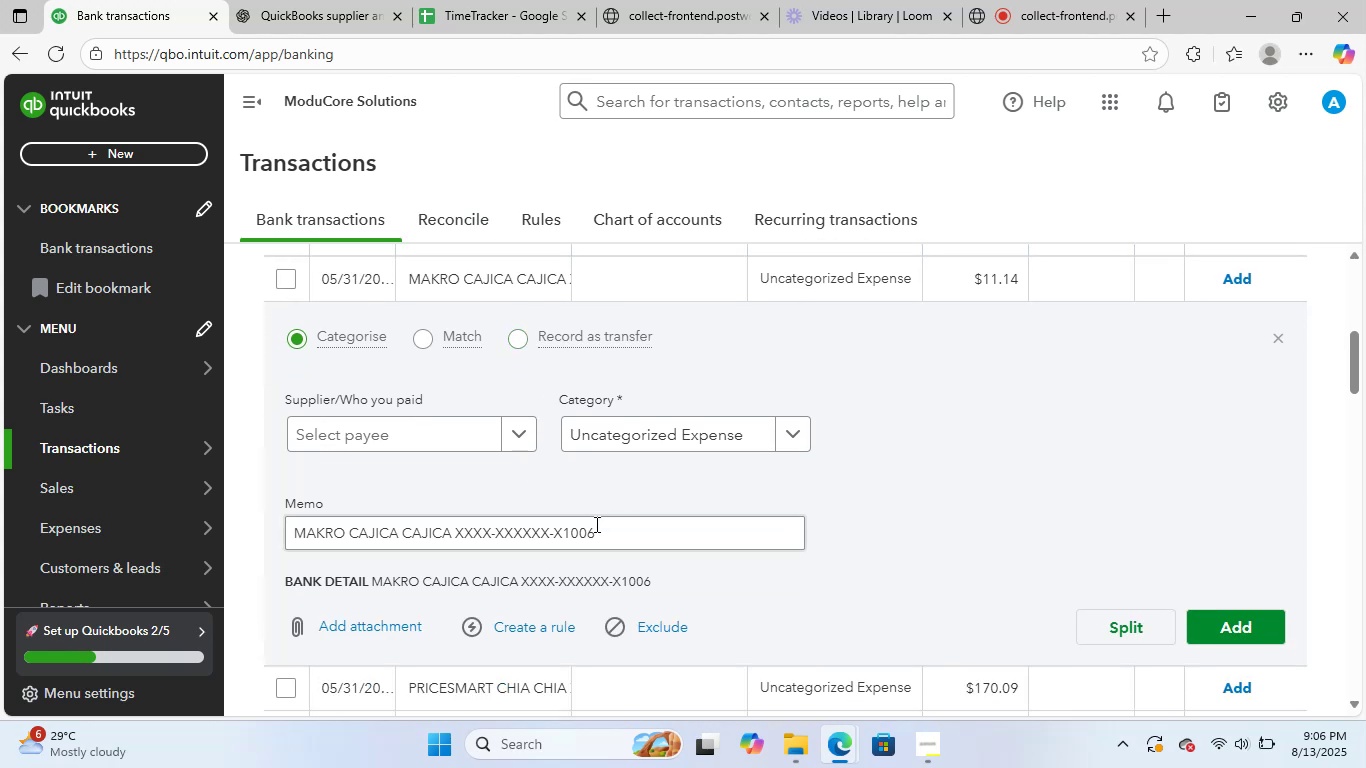 
left_click_drag(start_coordinate=[616, 528], to_coordinate=[211, 492])
 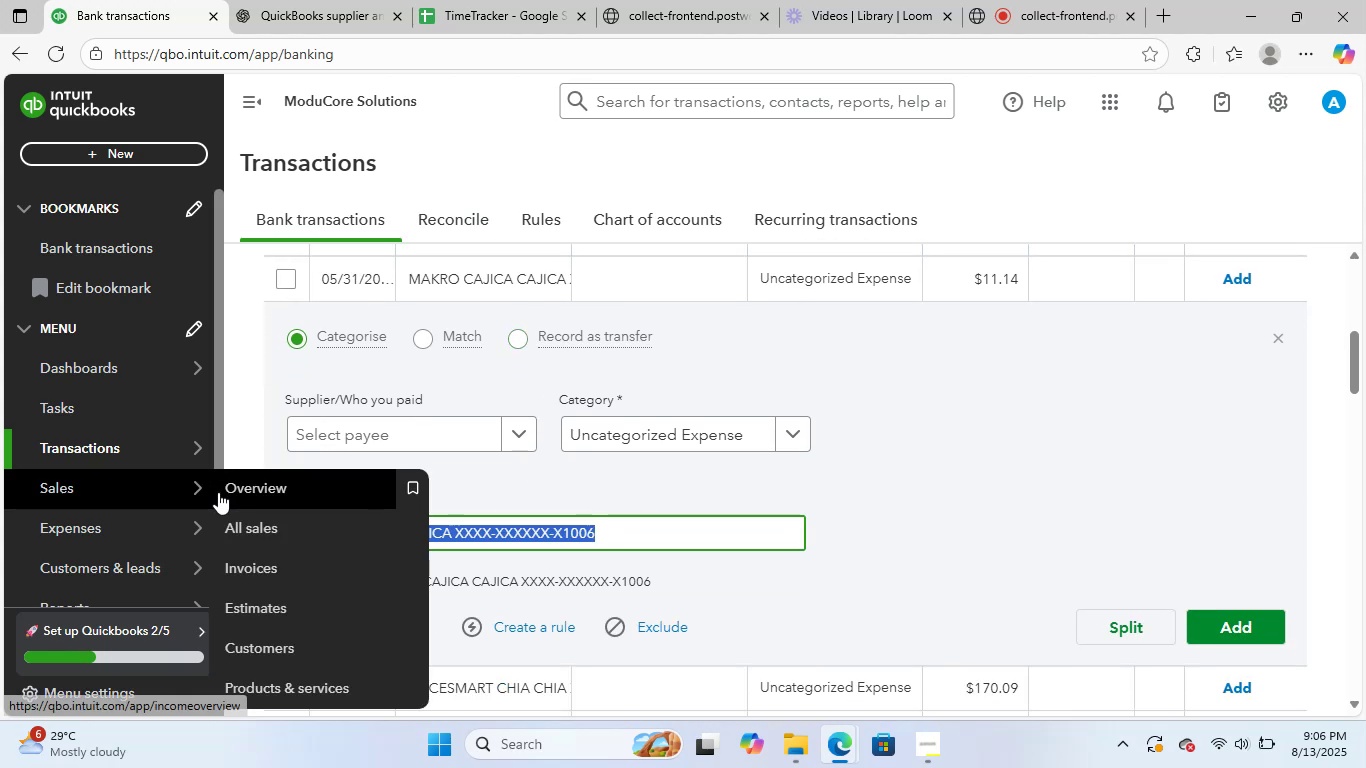 
key(Control+C)
 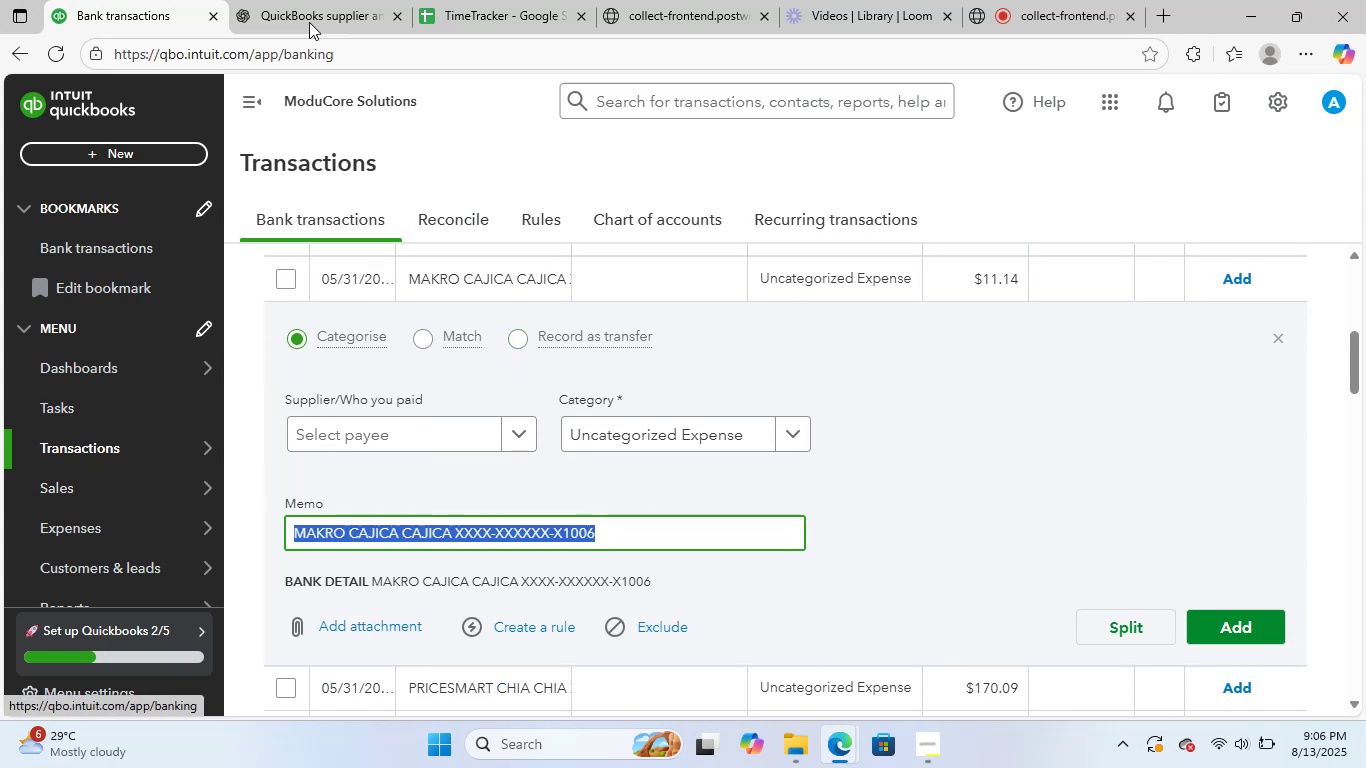 
left_click([324, 0])
 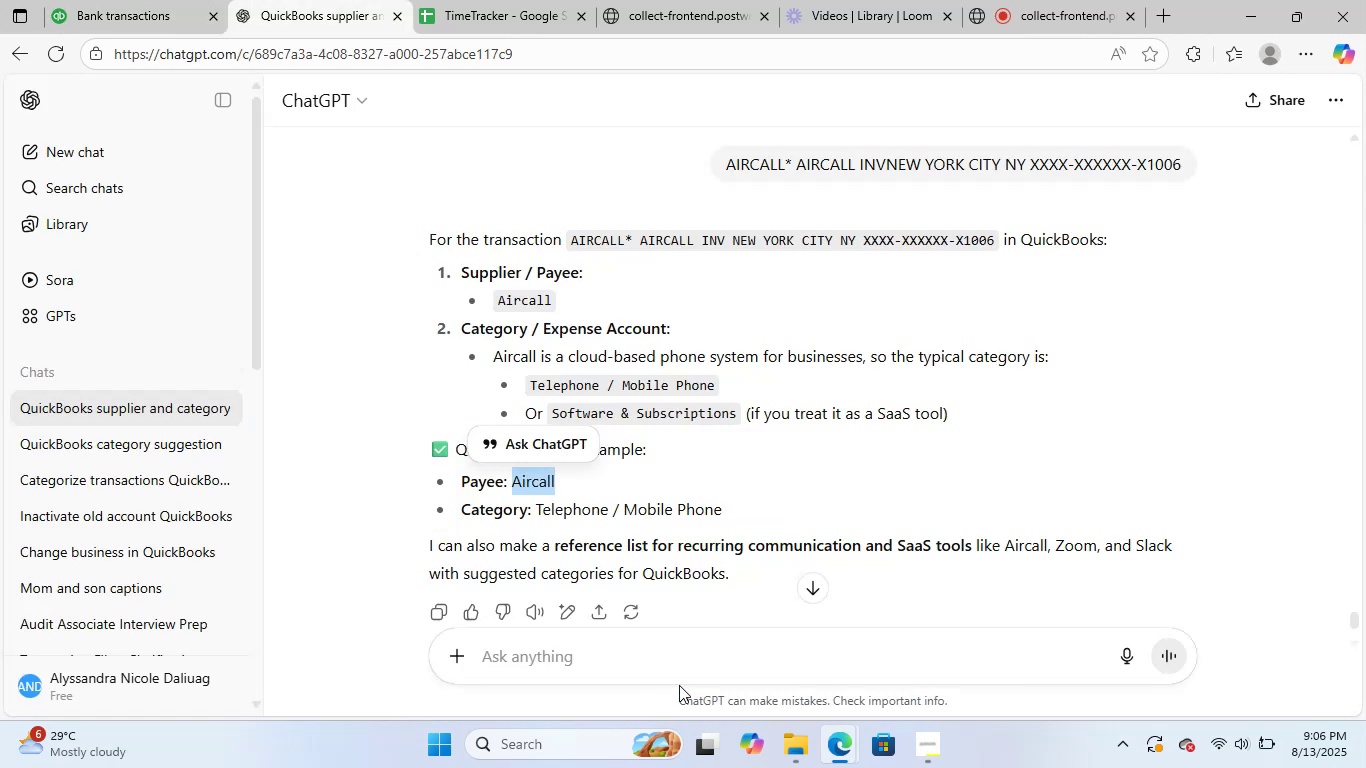 
left_click([702, 658])
 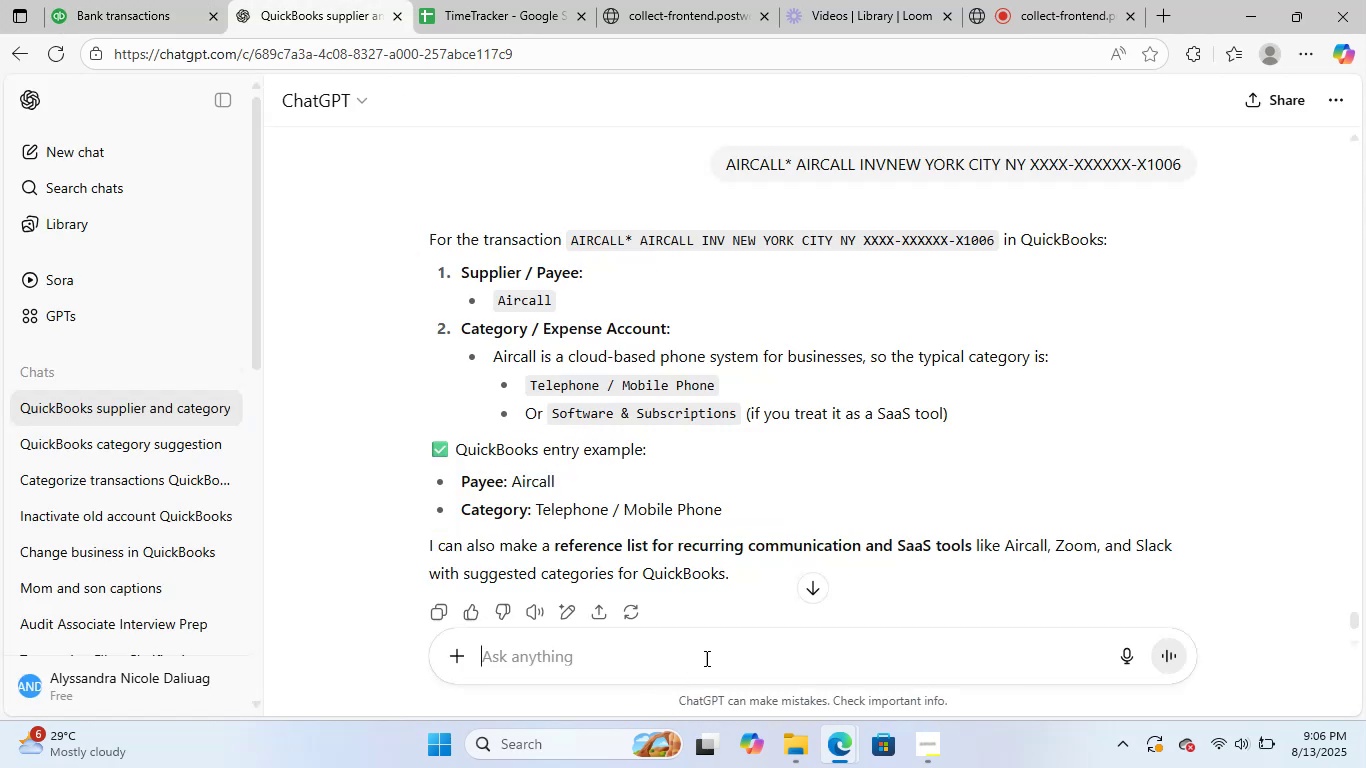 
key(Control+ControlLeft)
 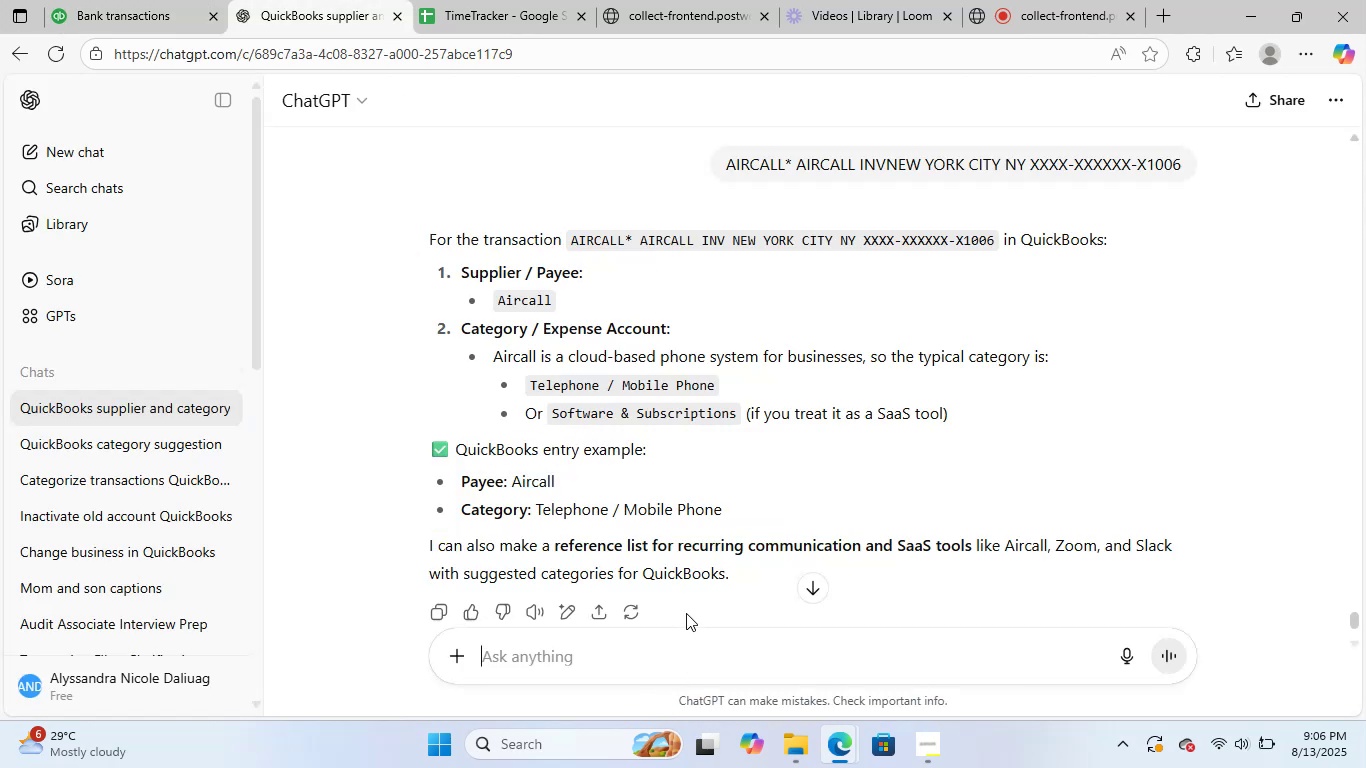 
key(Control+V)
 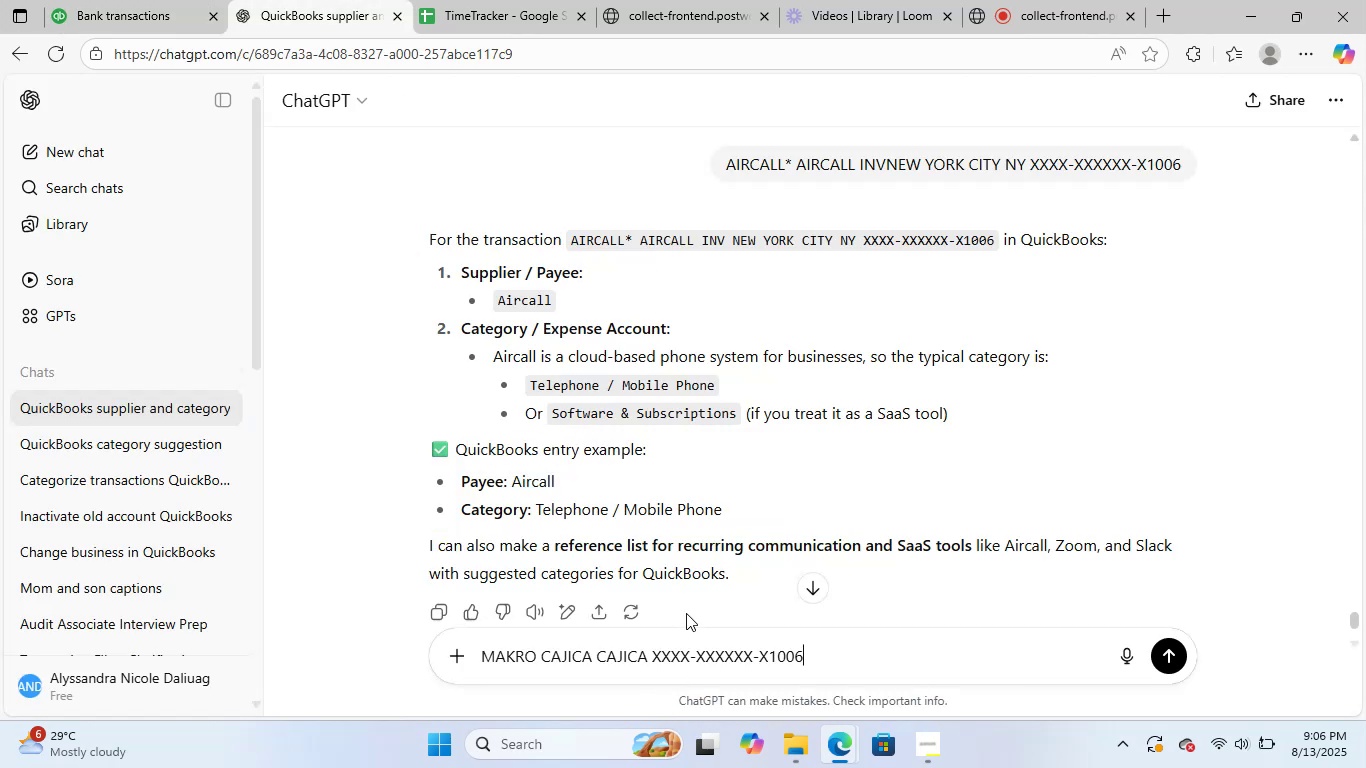 
key(NumpadEnter)
 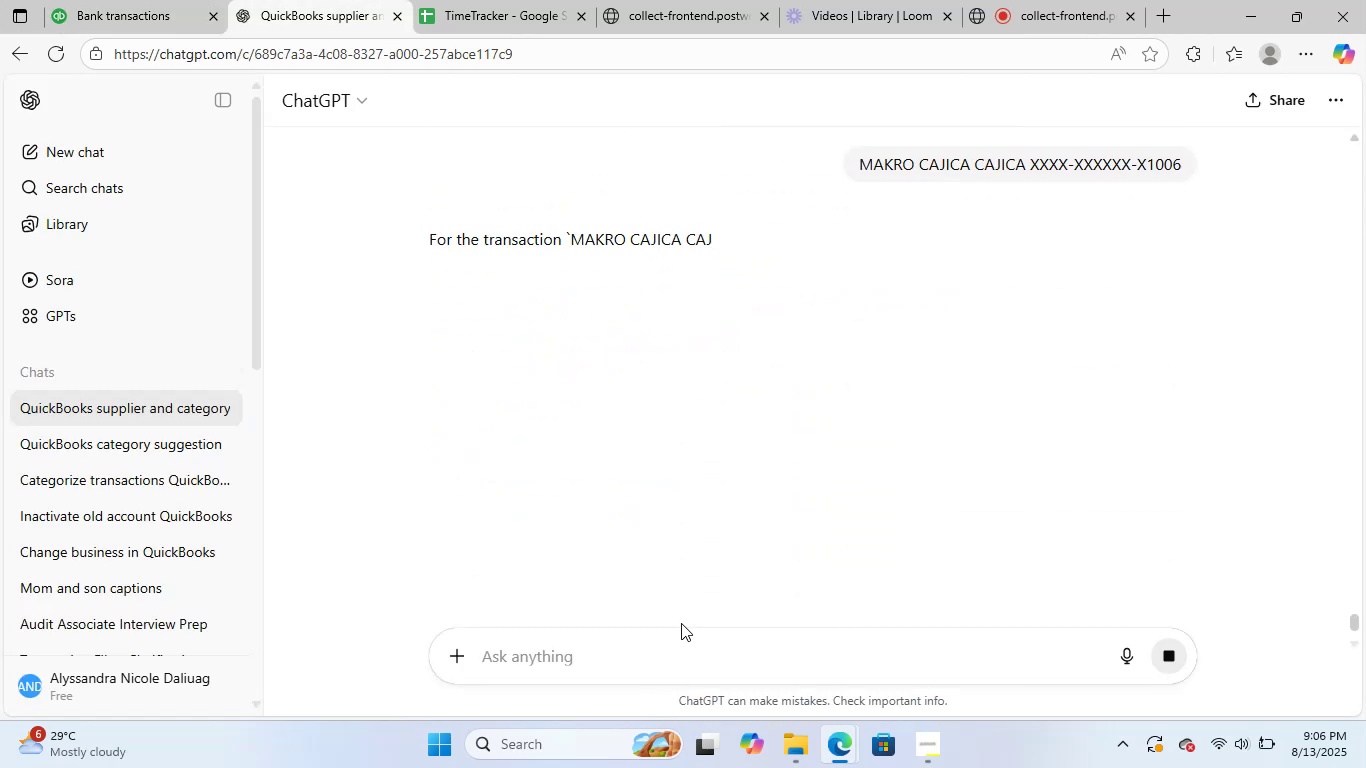 
wait(10.22)
 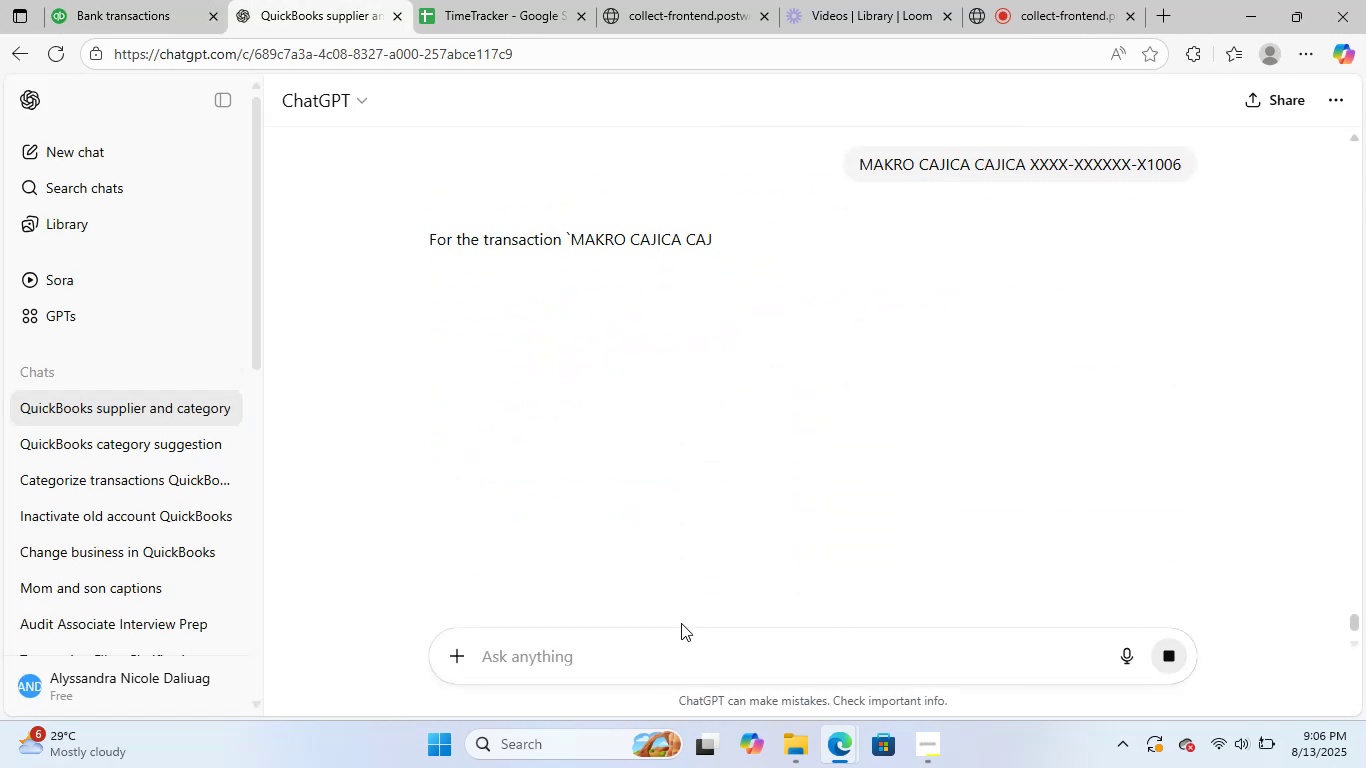 
scroll: coordinate [585, 481], scroll_direction: down, amount: 1.0
 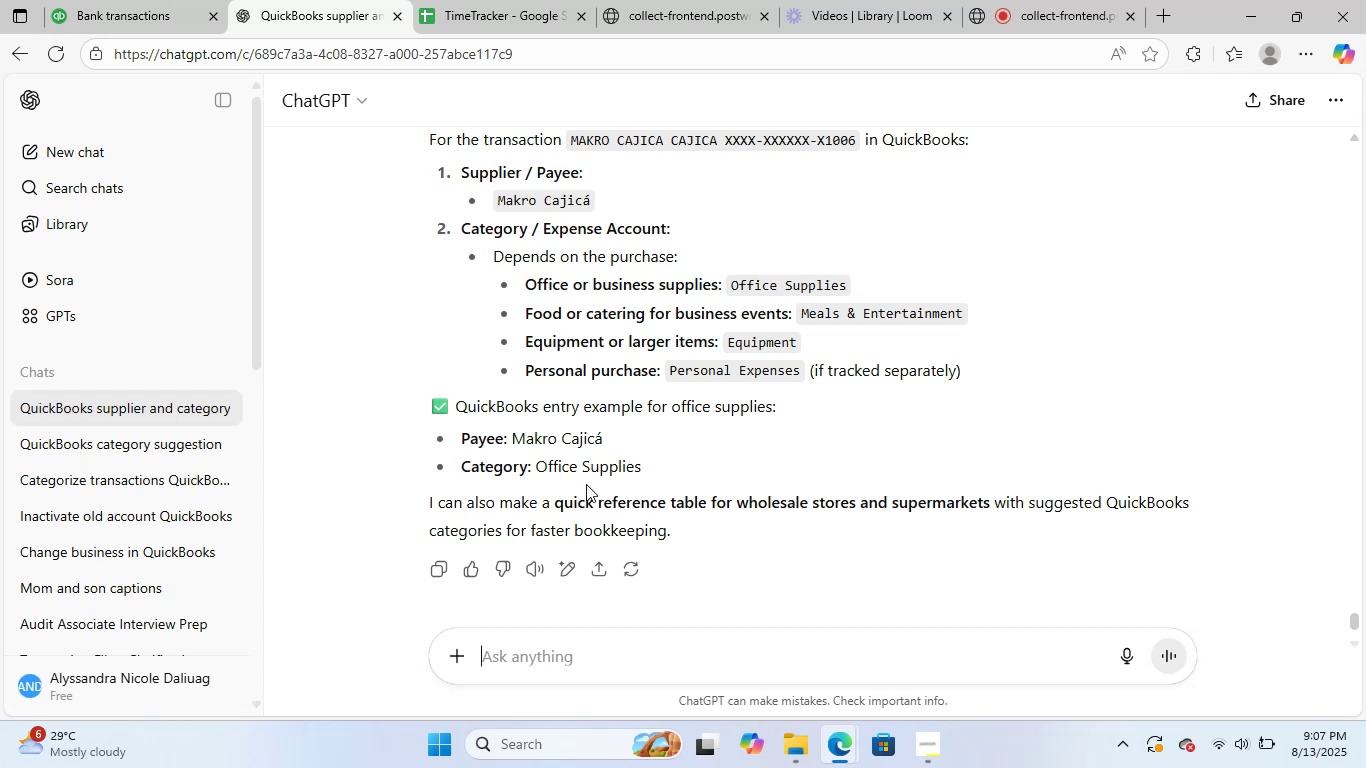 
wait(11.07)
 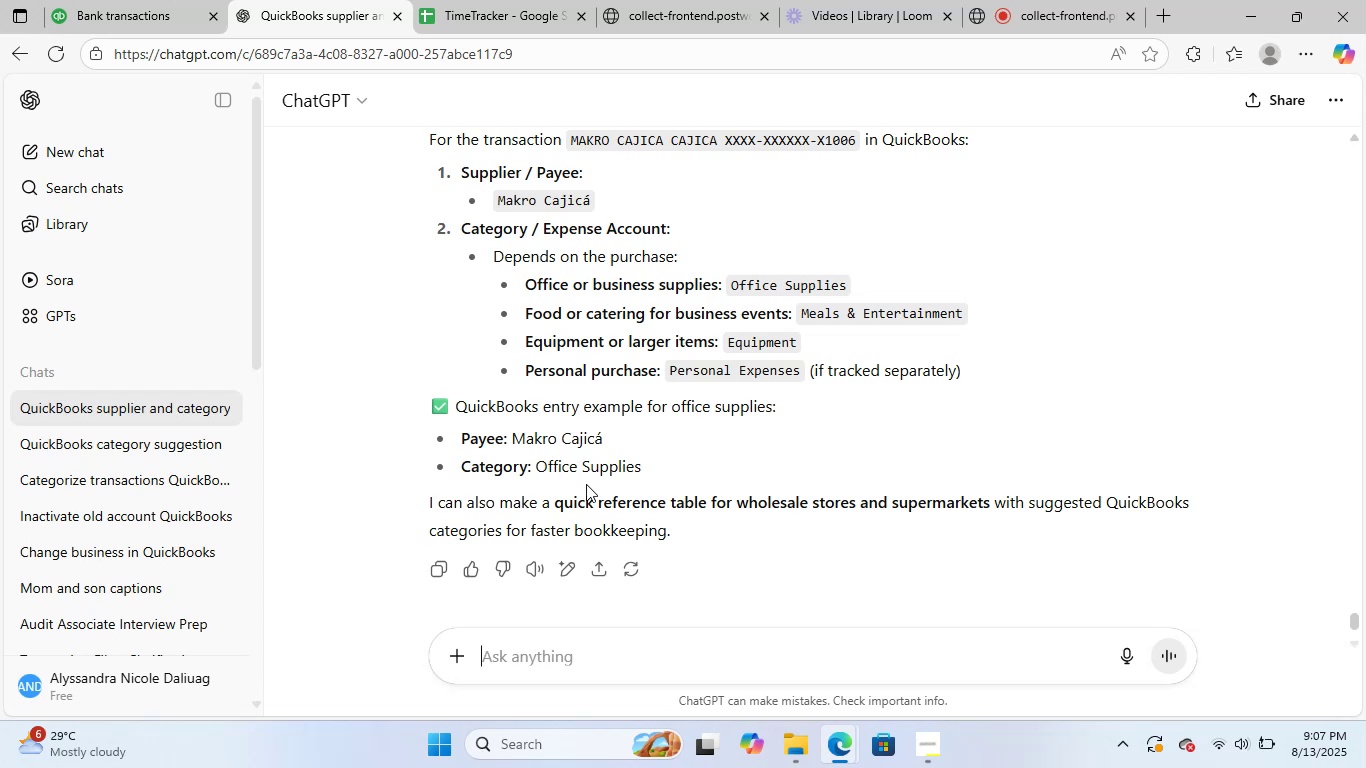 
scroll: coordinate [1073, 553], scroll_direction: up, amount: 2.0
 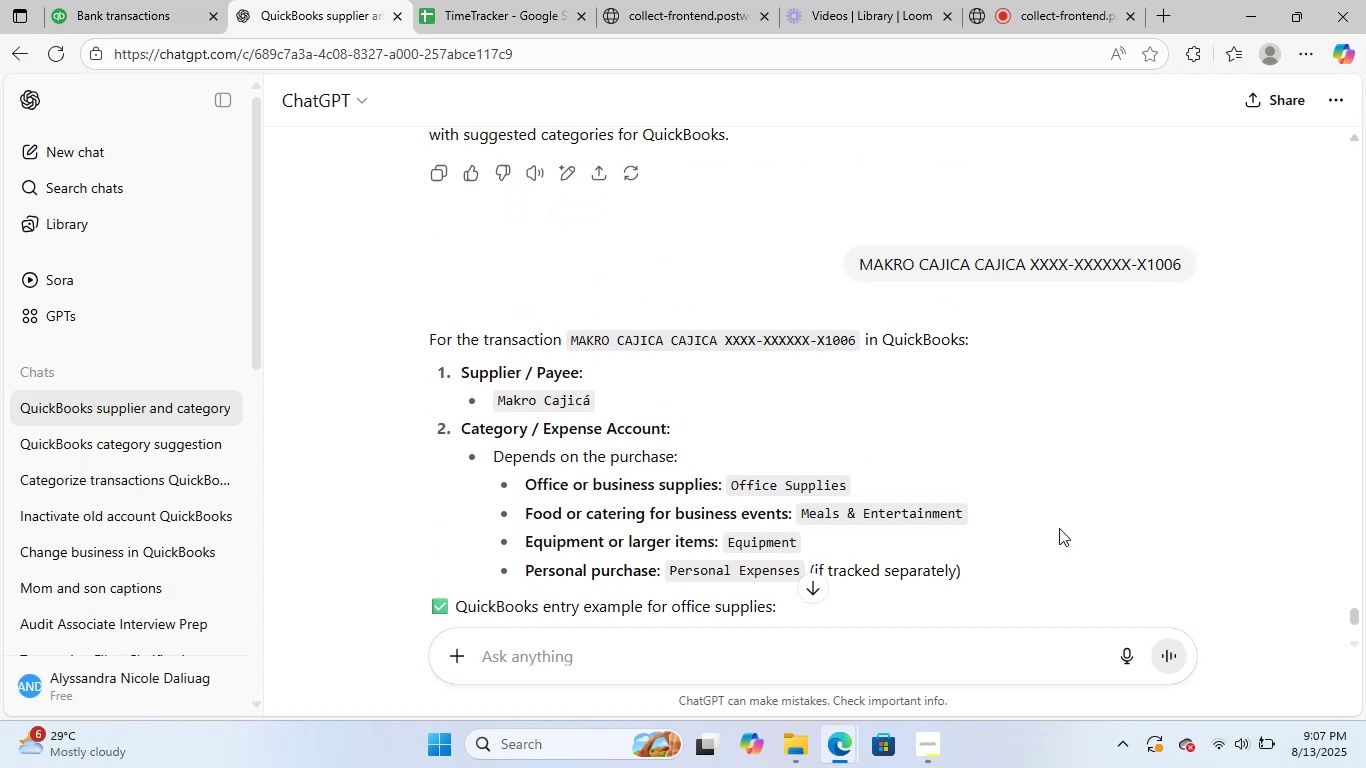 
wait(8.1)
 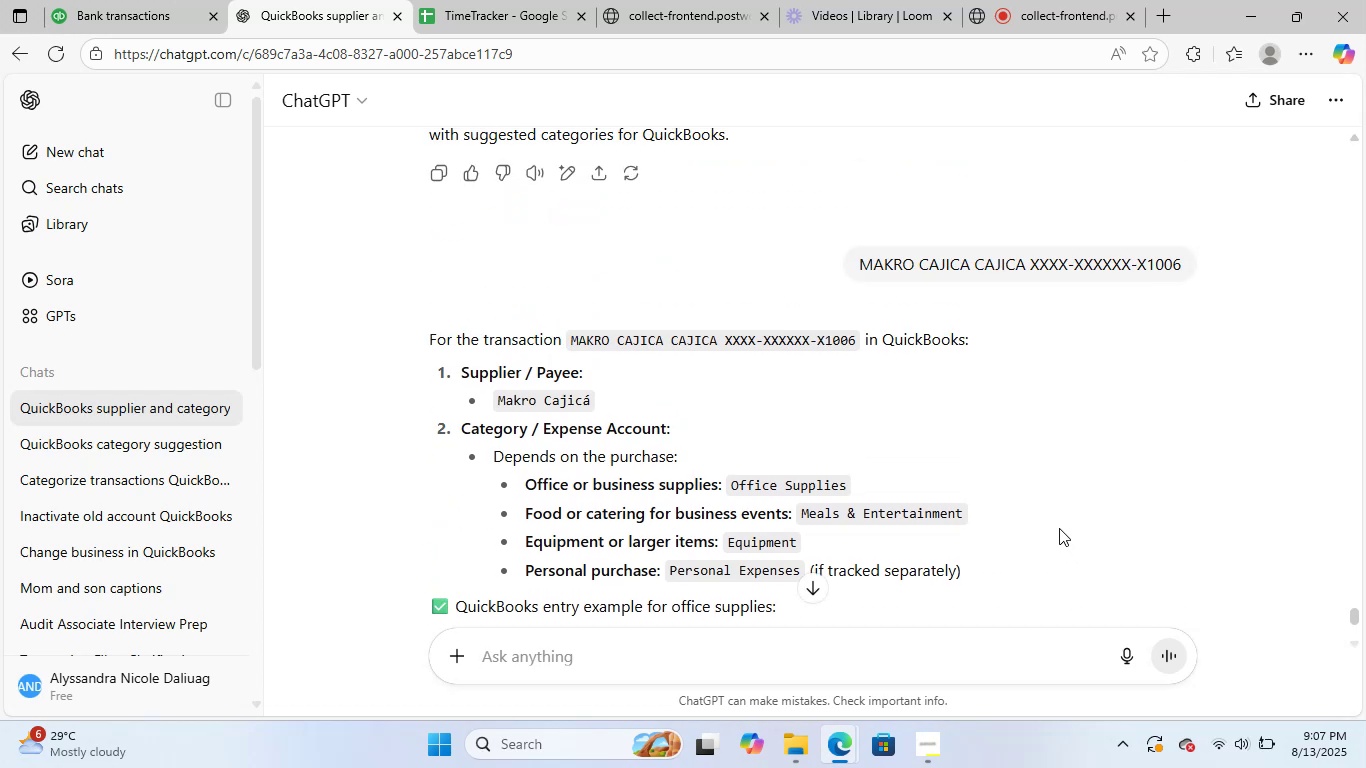 
left_click([1174, 17])
 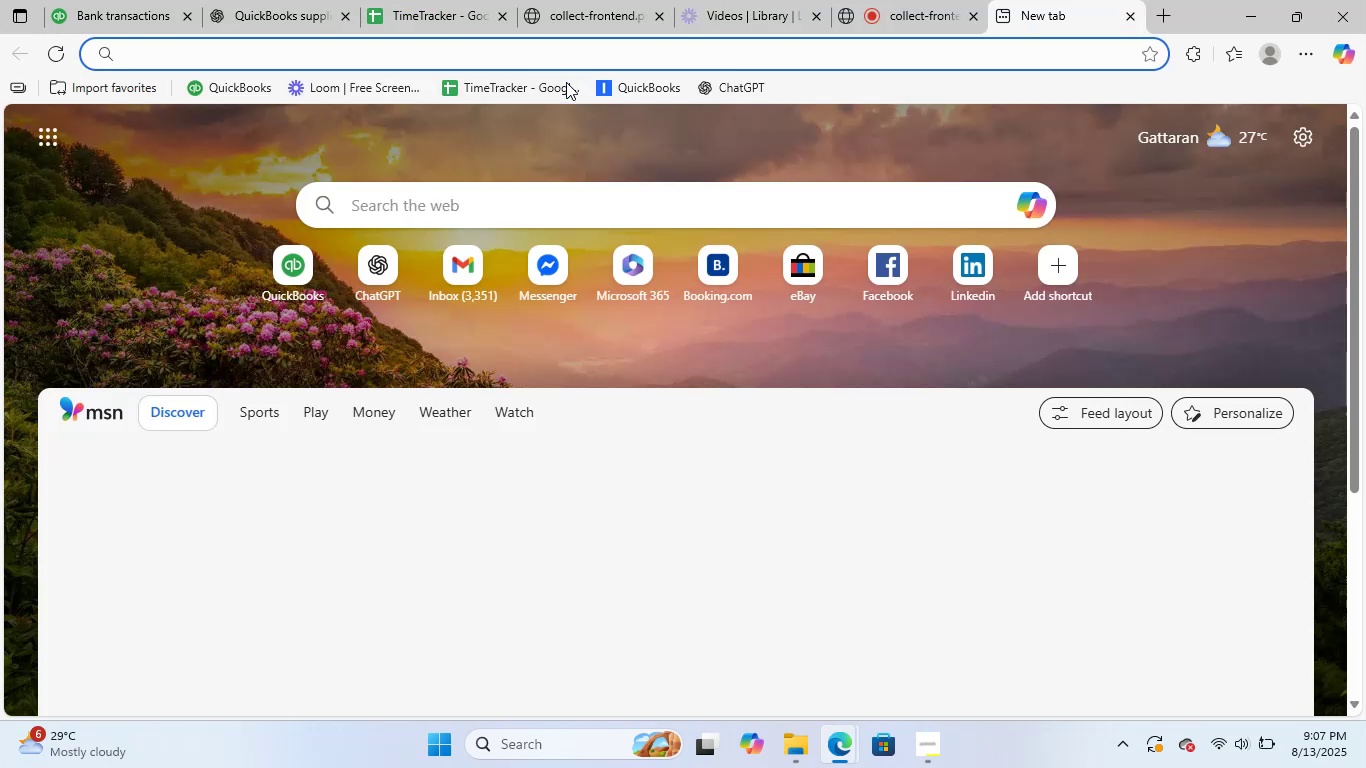 
key(Control+V)
 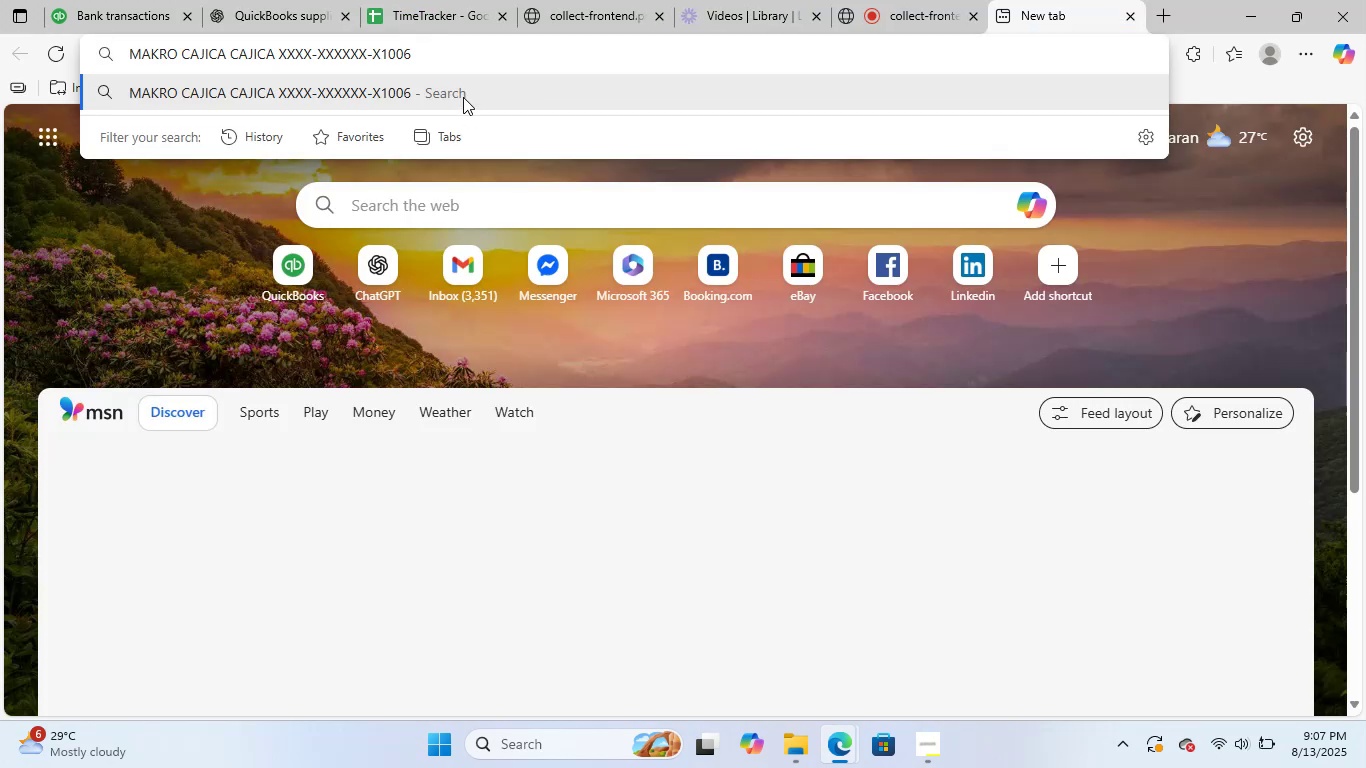 
left_click_drag(start_coordinate=[443, 55], to_coordinate=[232, 63])
 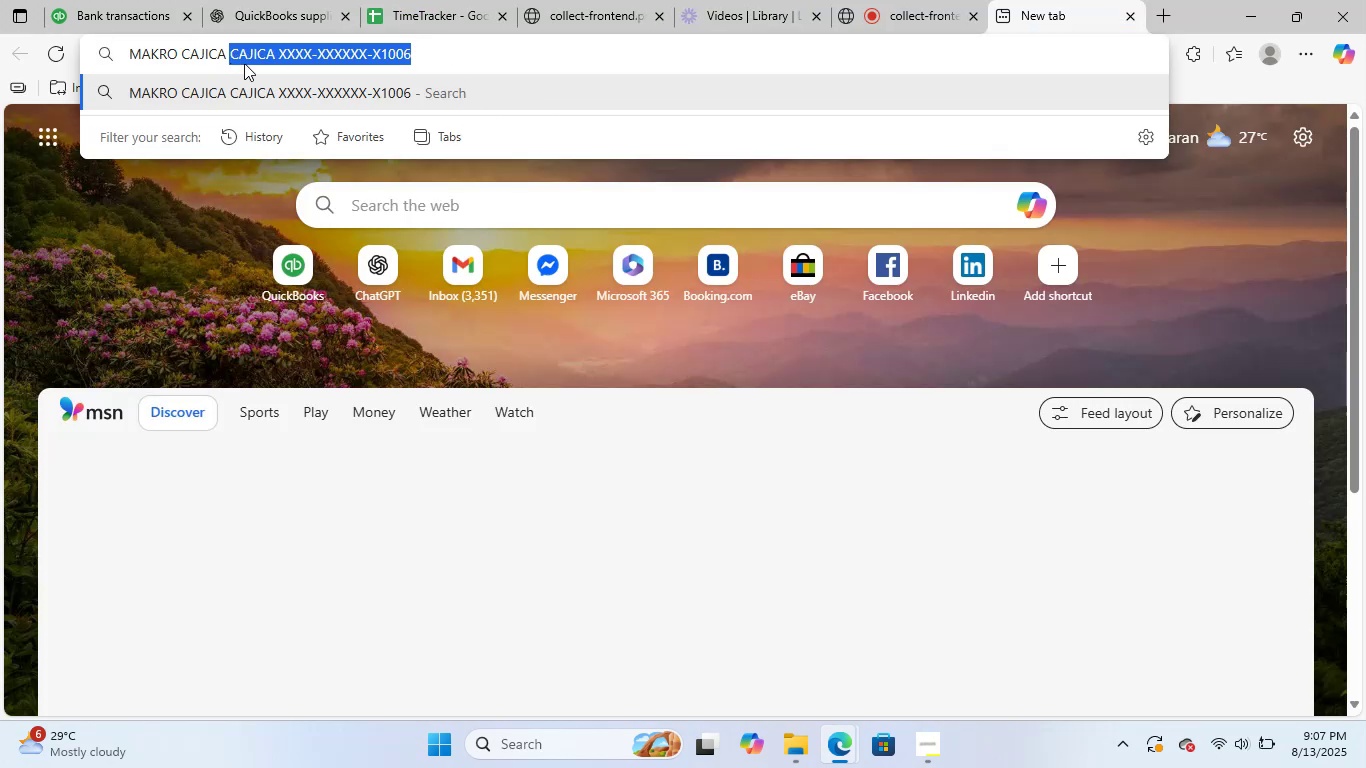 
key(Backspace)
 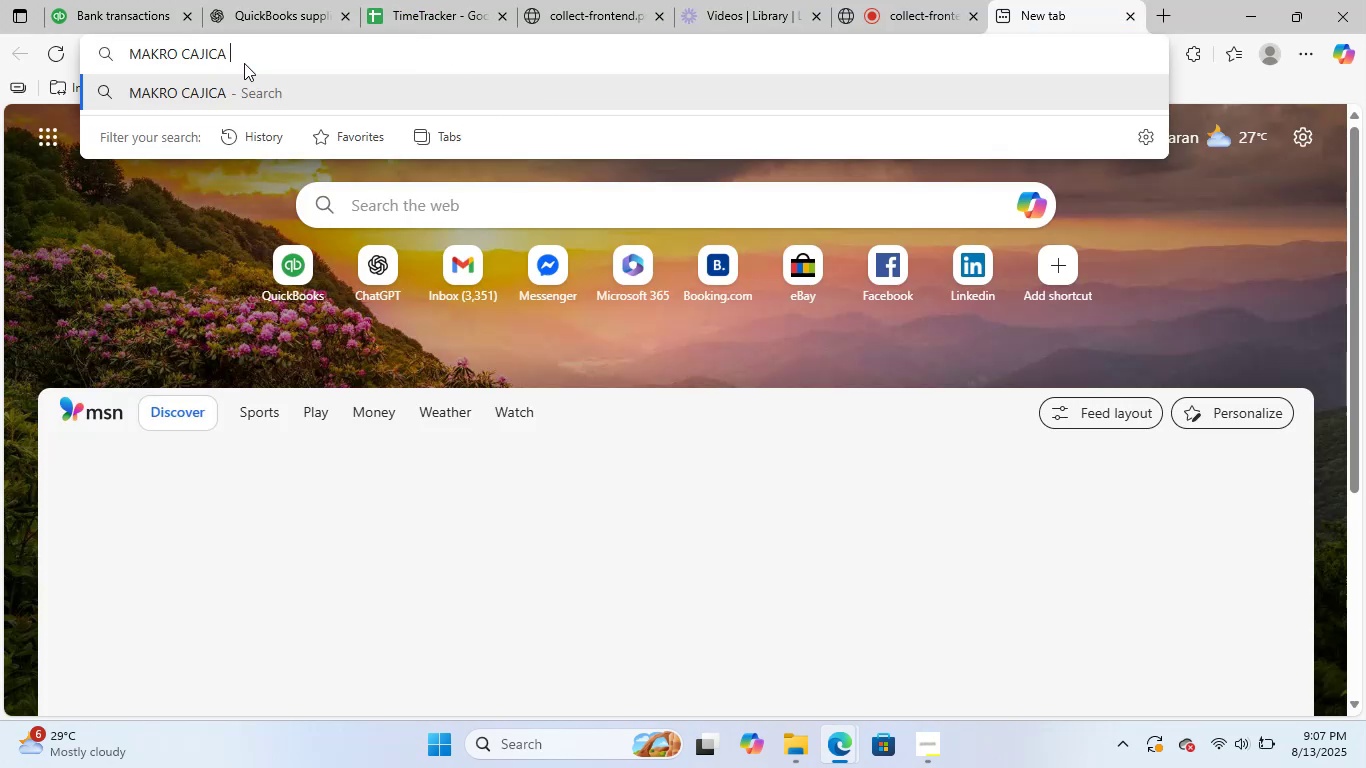 
key(NumpadEnter)
 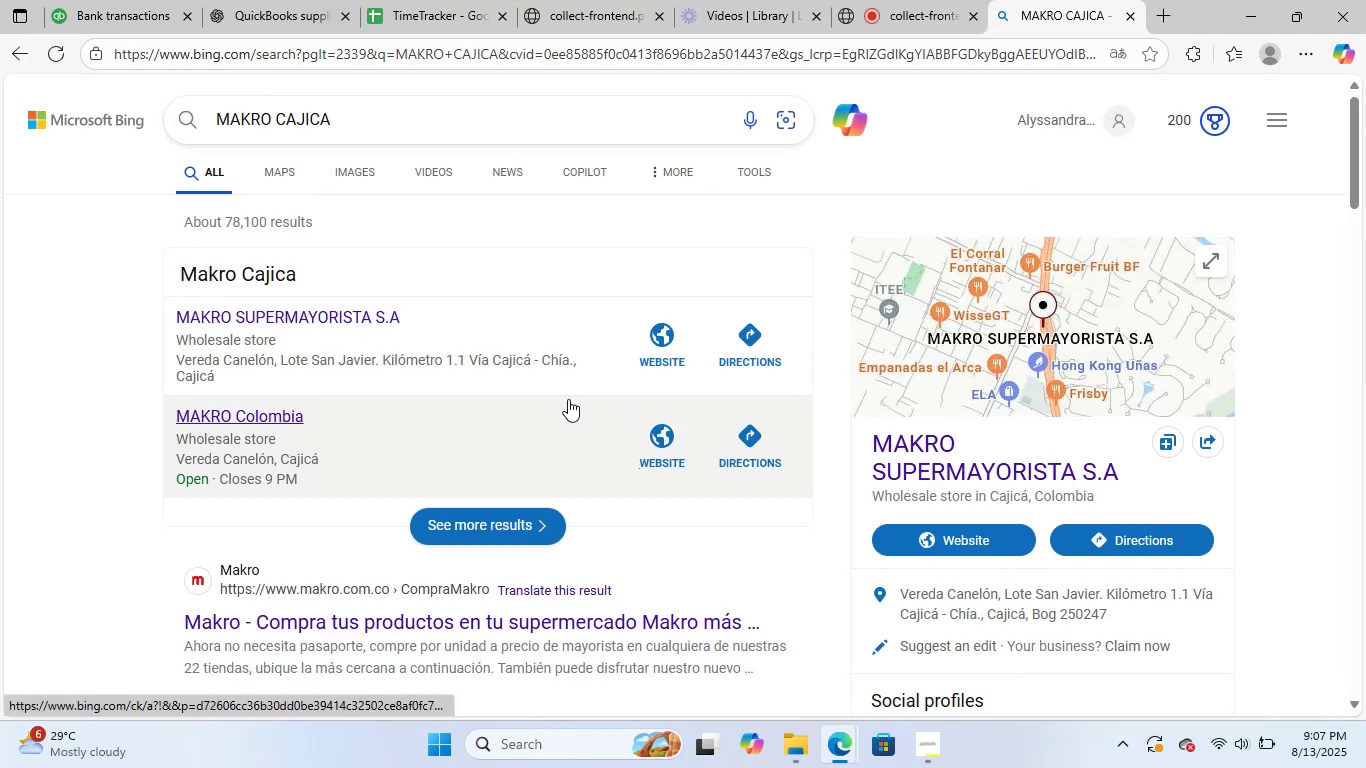 
wait(5.5)
 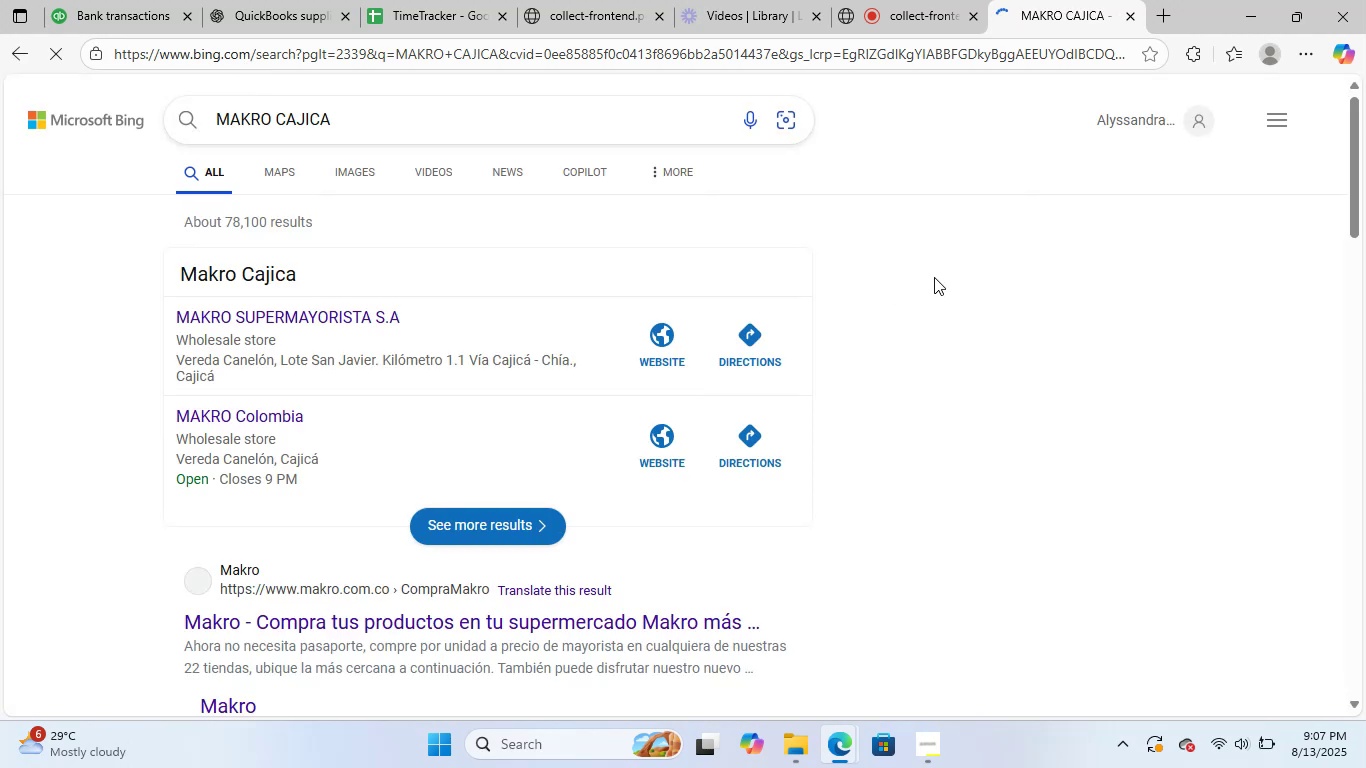 
scroll: coordinate [758, 459], scroll_direction: down, amount: 9.0
 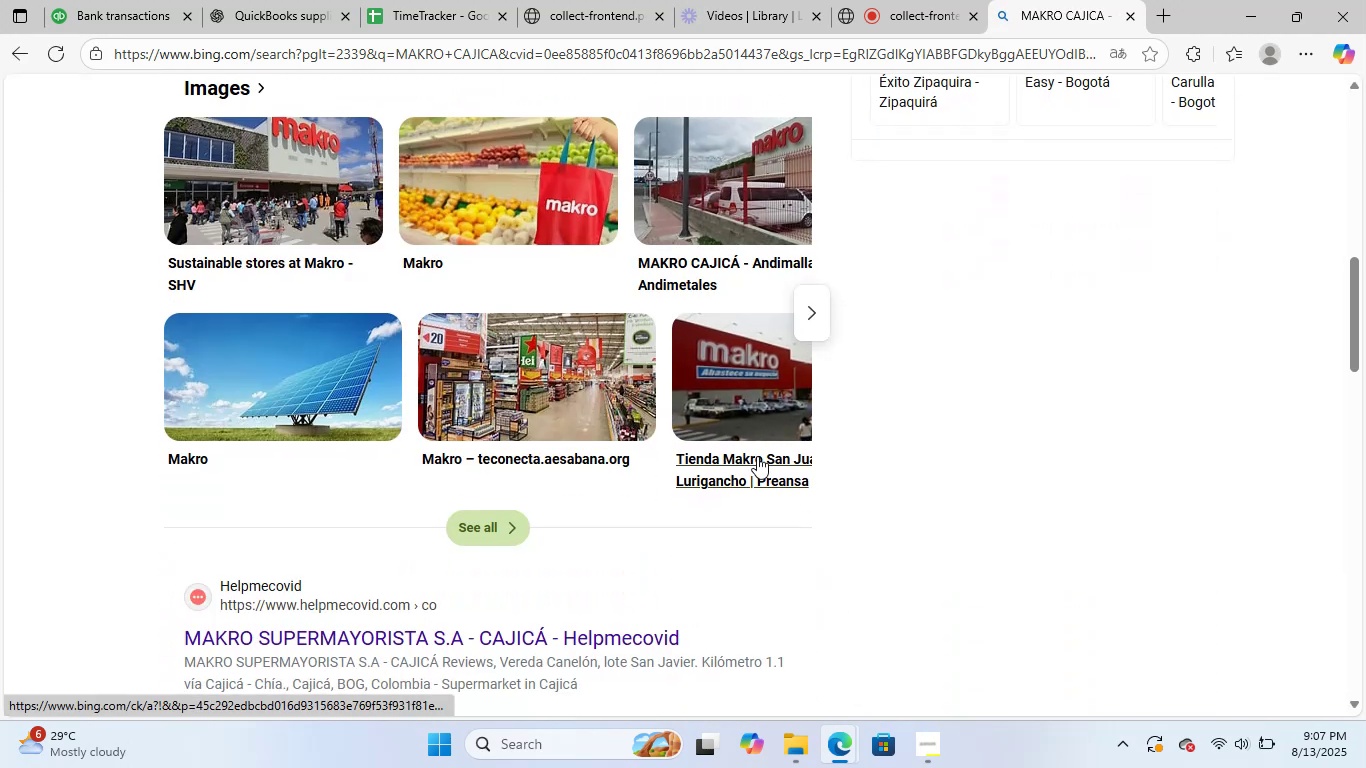 
scroll: coordinate [847, 338], scroll_direction: up, amount: 6.0
 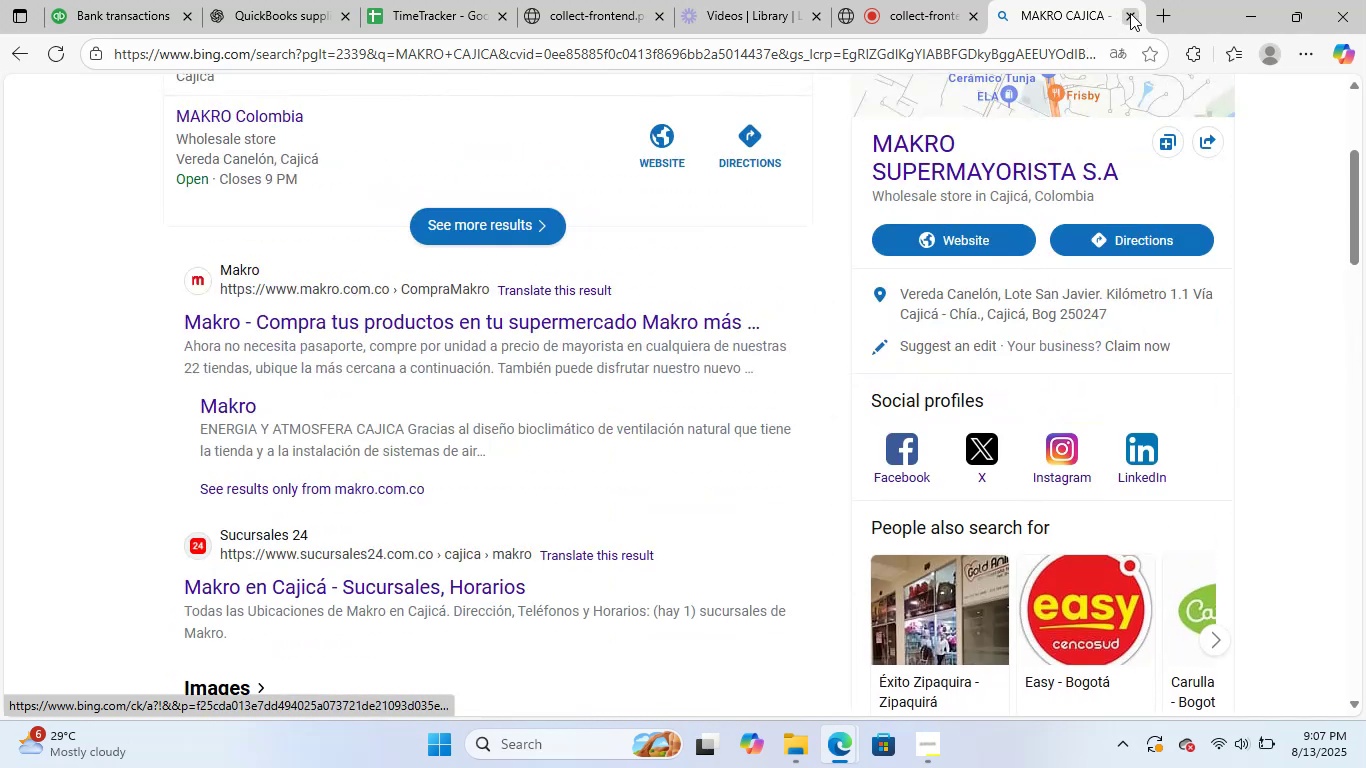 
left_click([1130, 13])
 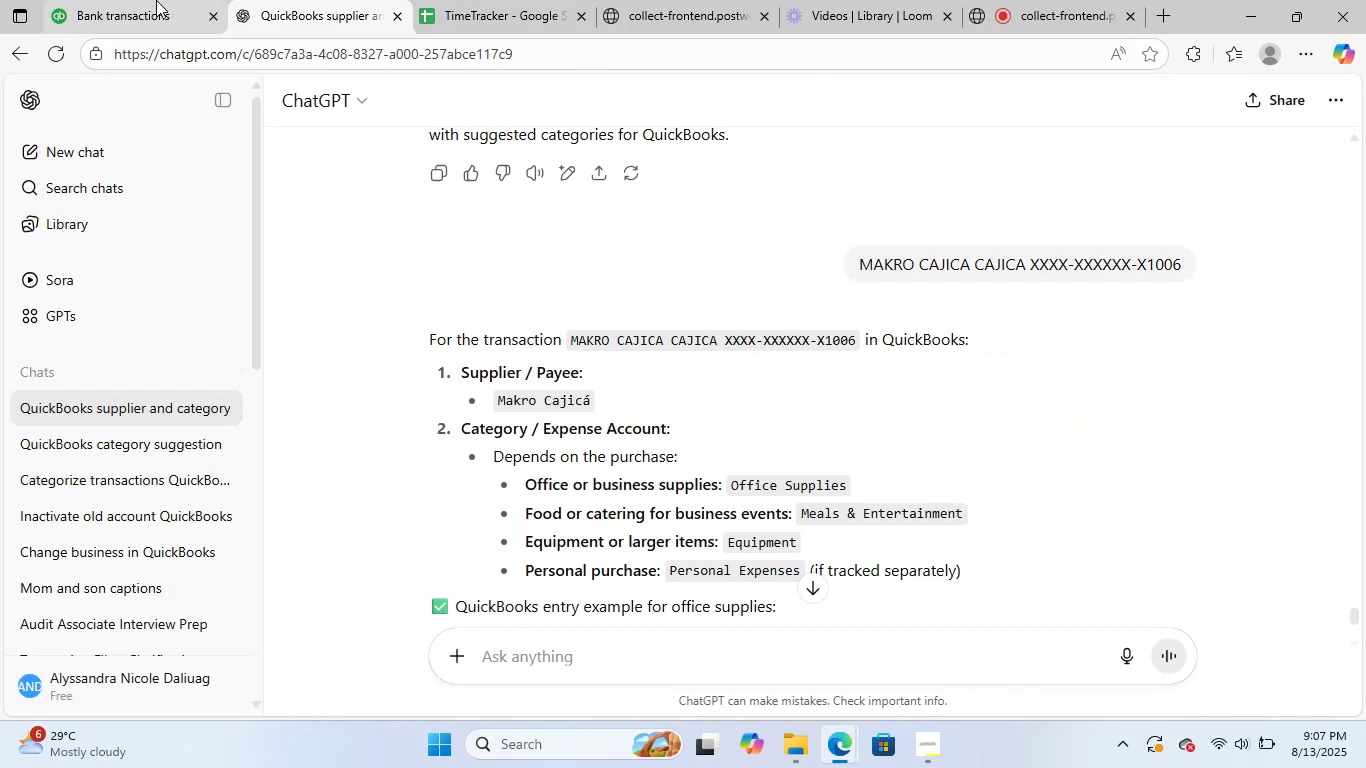 
left_click([149, 0])
 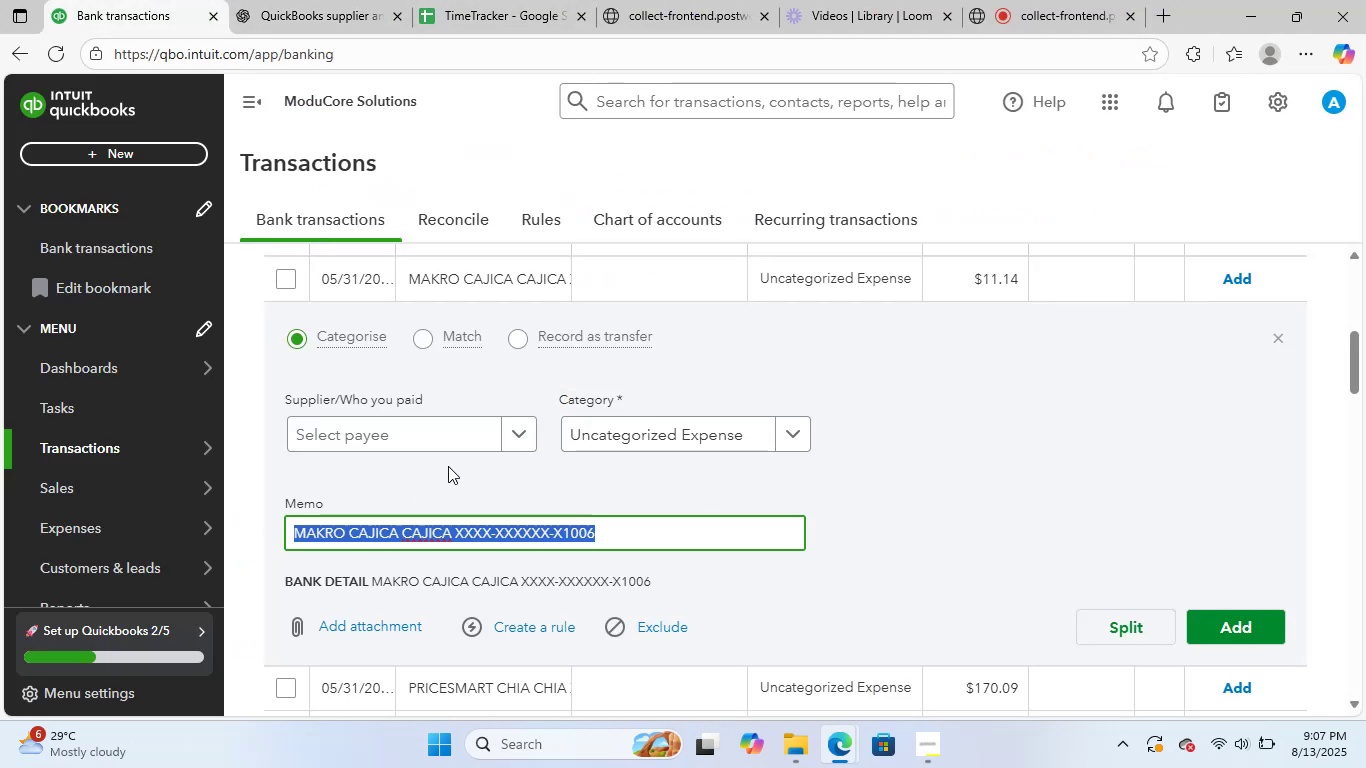 
left_click([430, 429])
 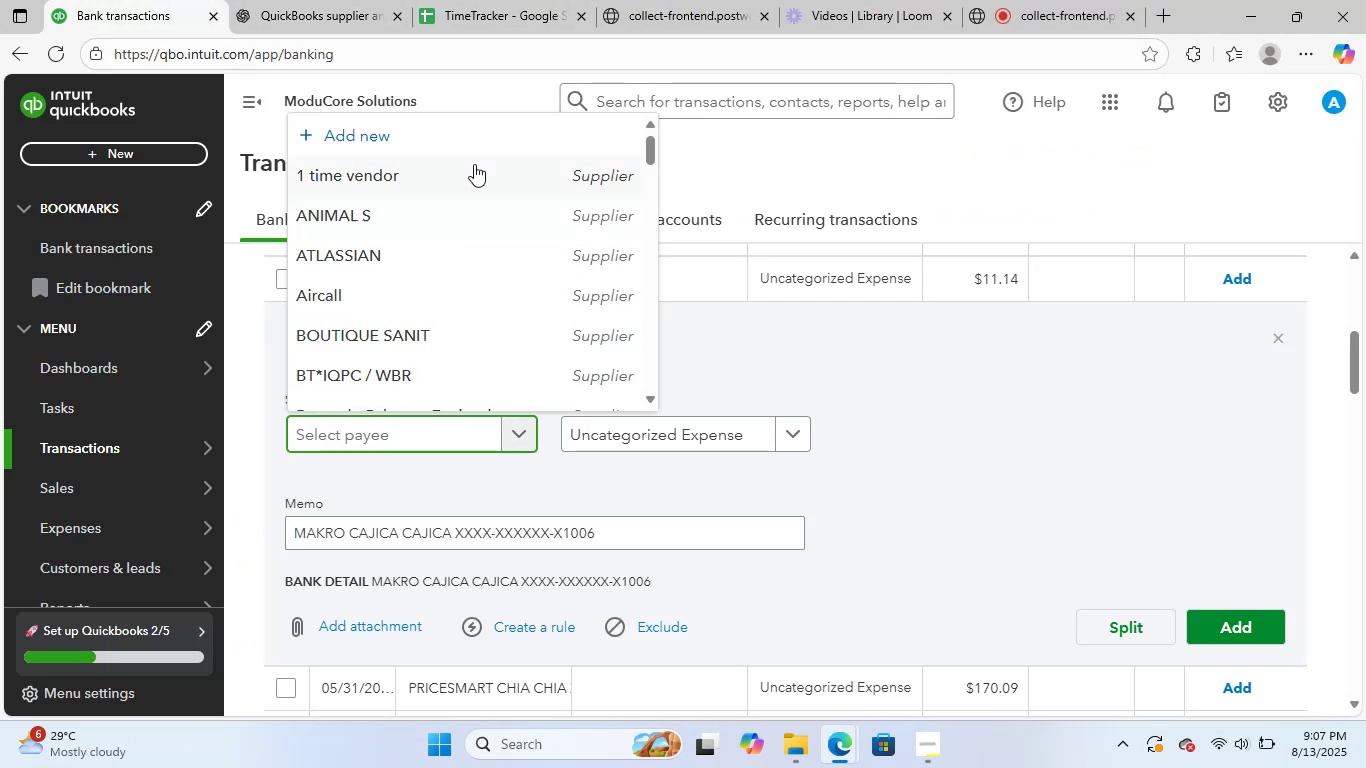 
left_click([498, 132])
 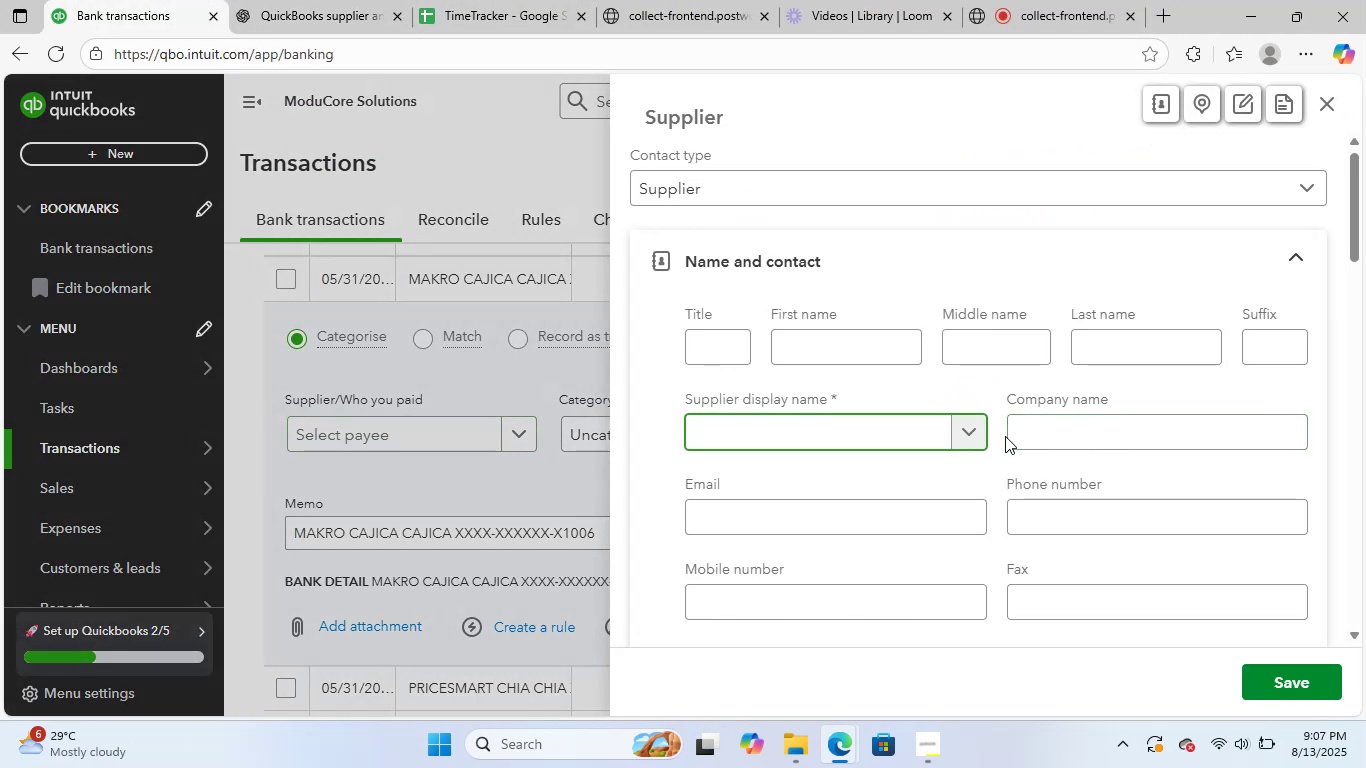 
key(Control+V)
 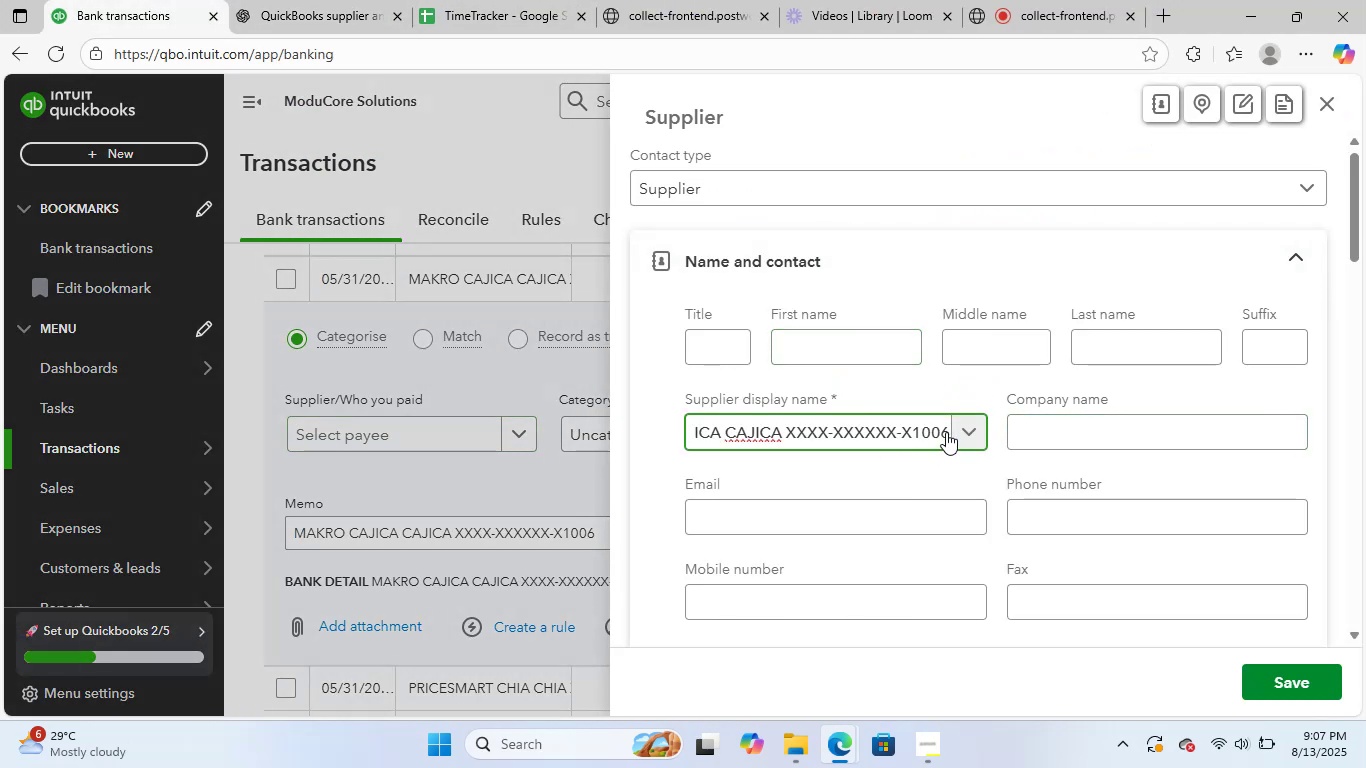 
left_click_drag(start_coordinate=[955, 432], to_coordinate=[844, 426])
 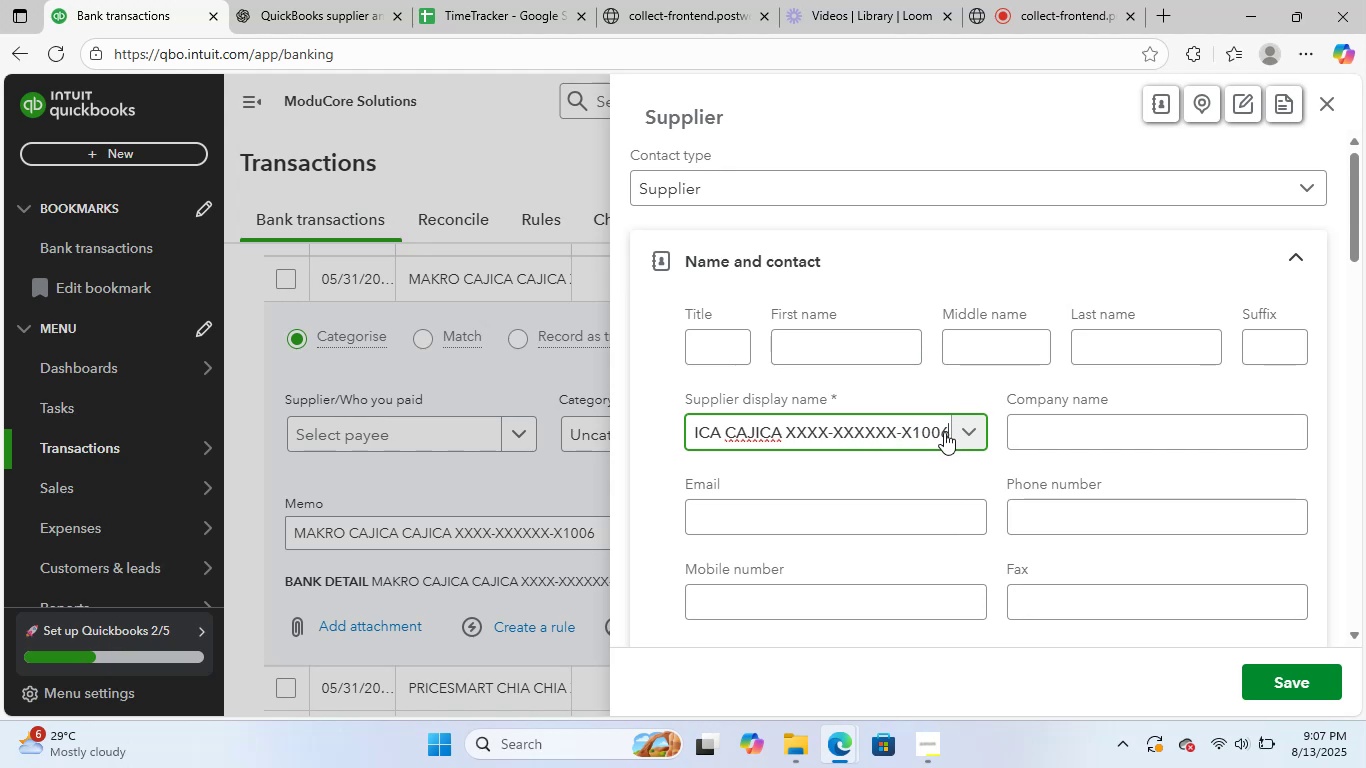 
left_click([944, 432])
 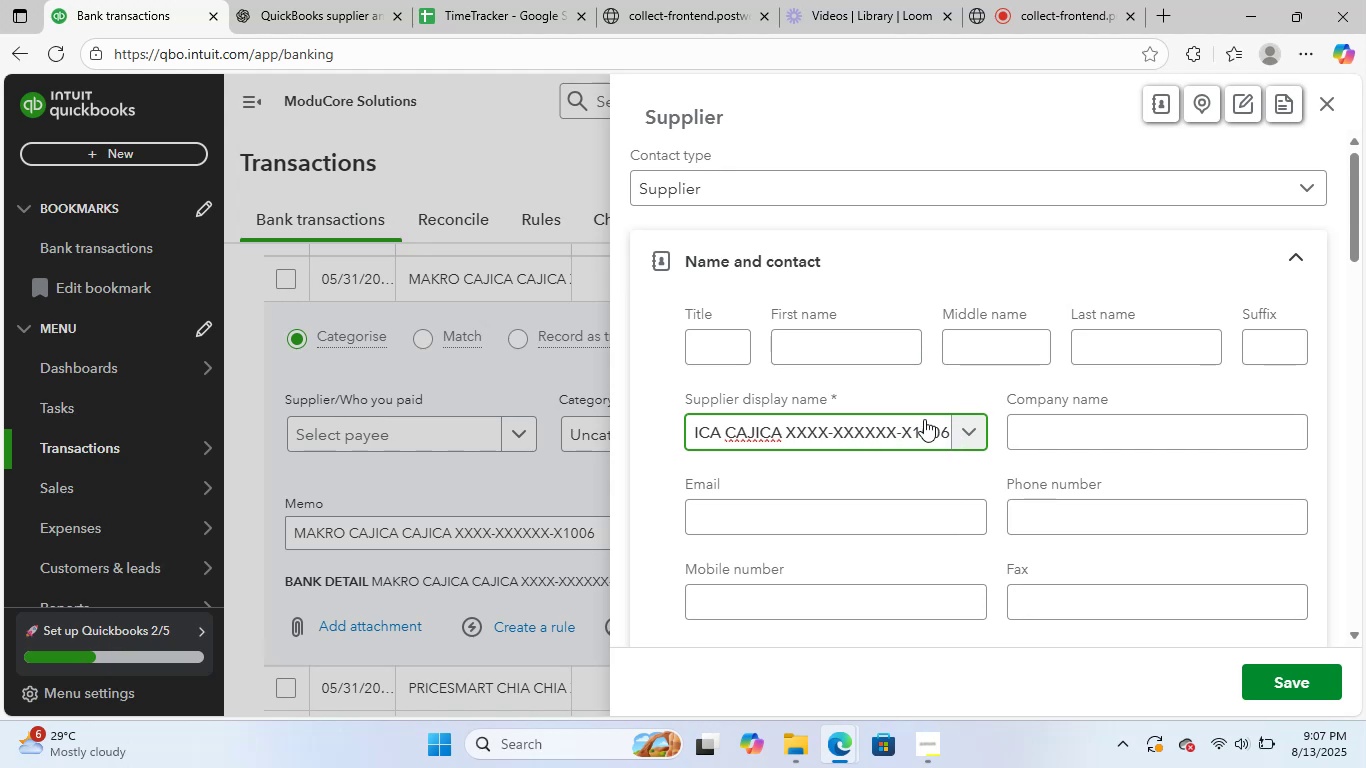 
key(ArrowRight)
 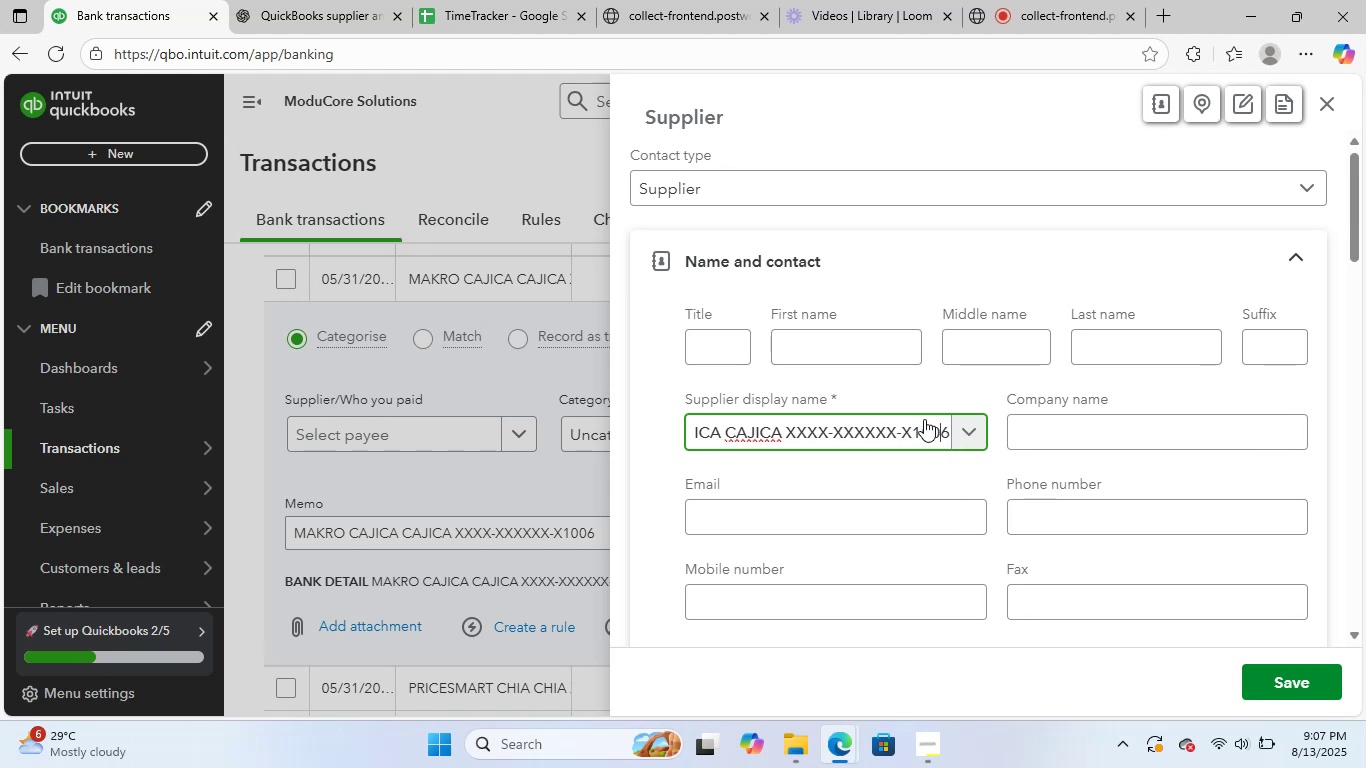 
hold_key(key=Backspace, duration=1.28)
 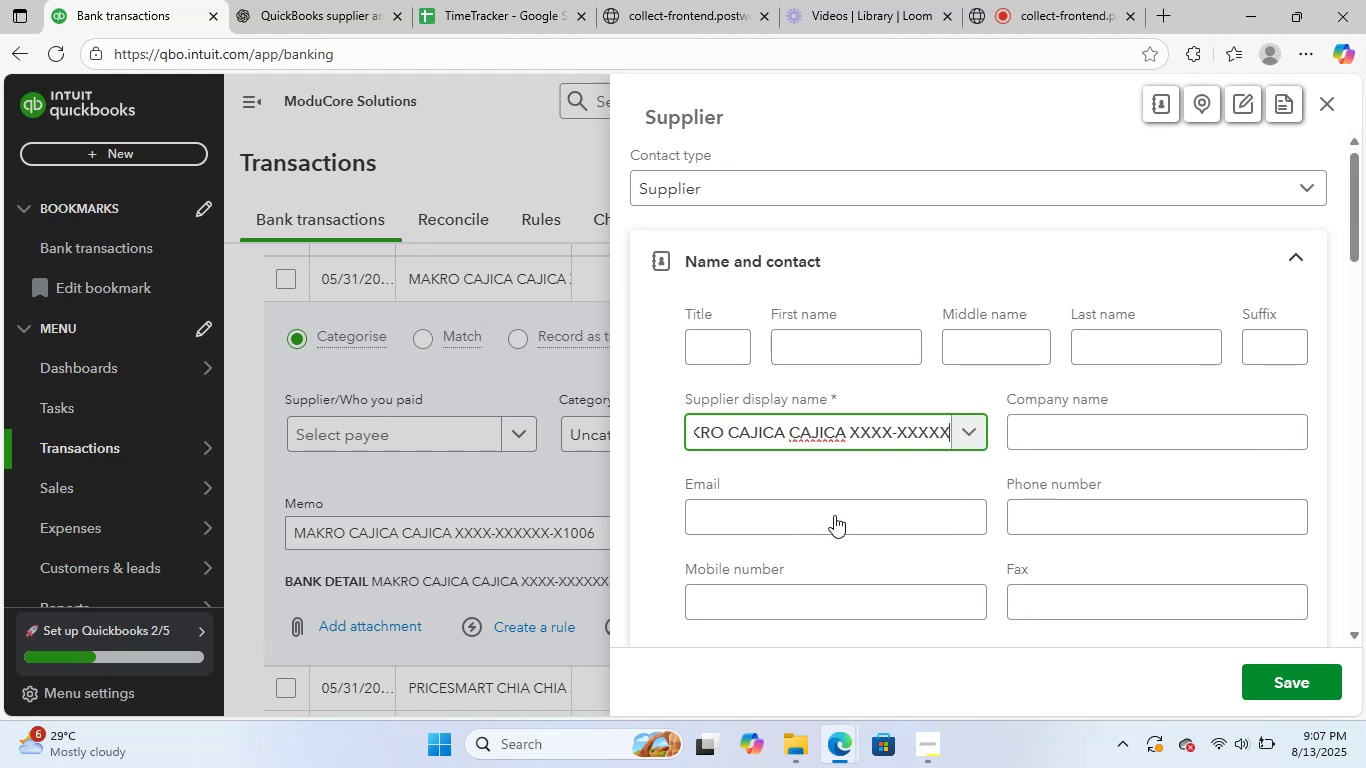 
key(Backspace)
 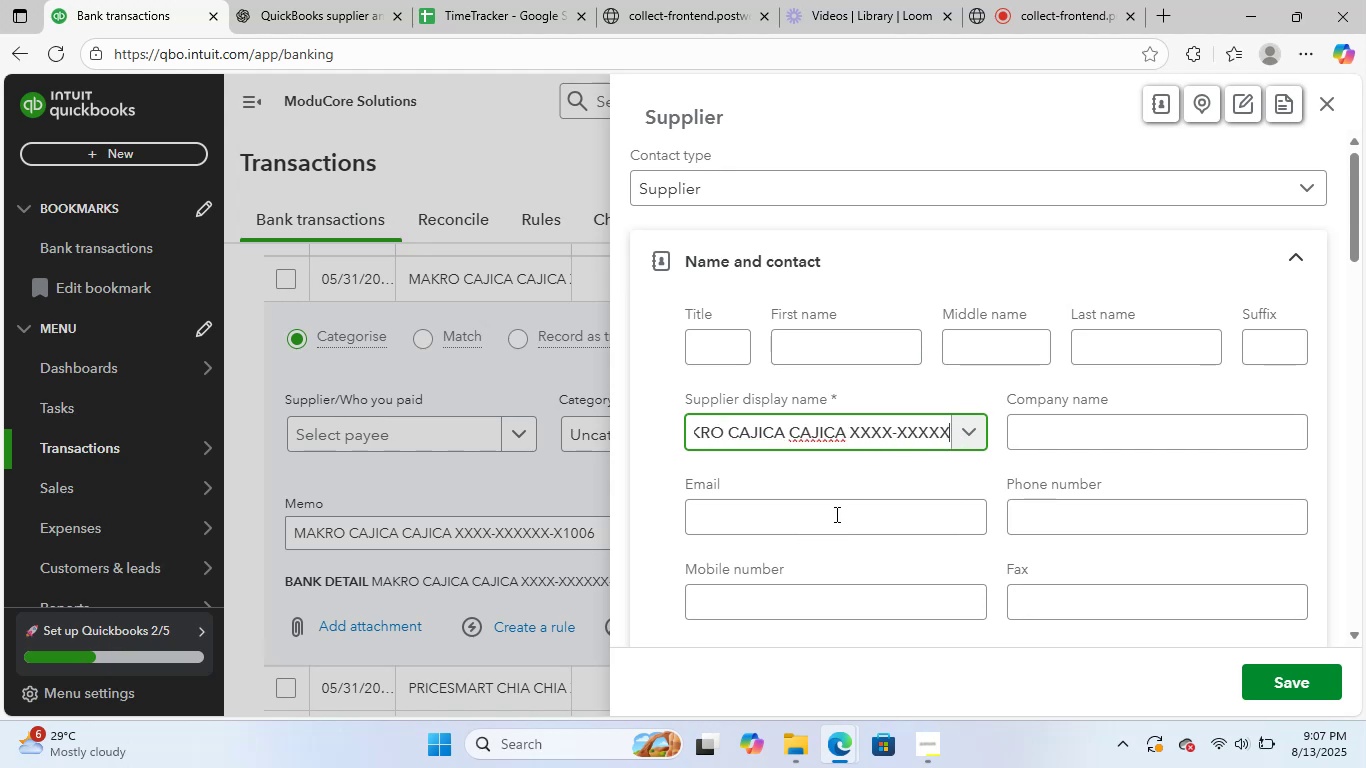 
key(Backspace)
 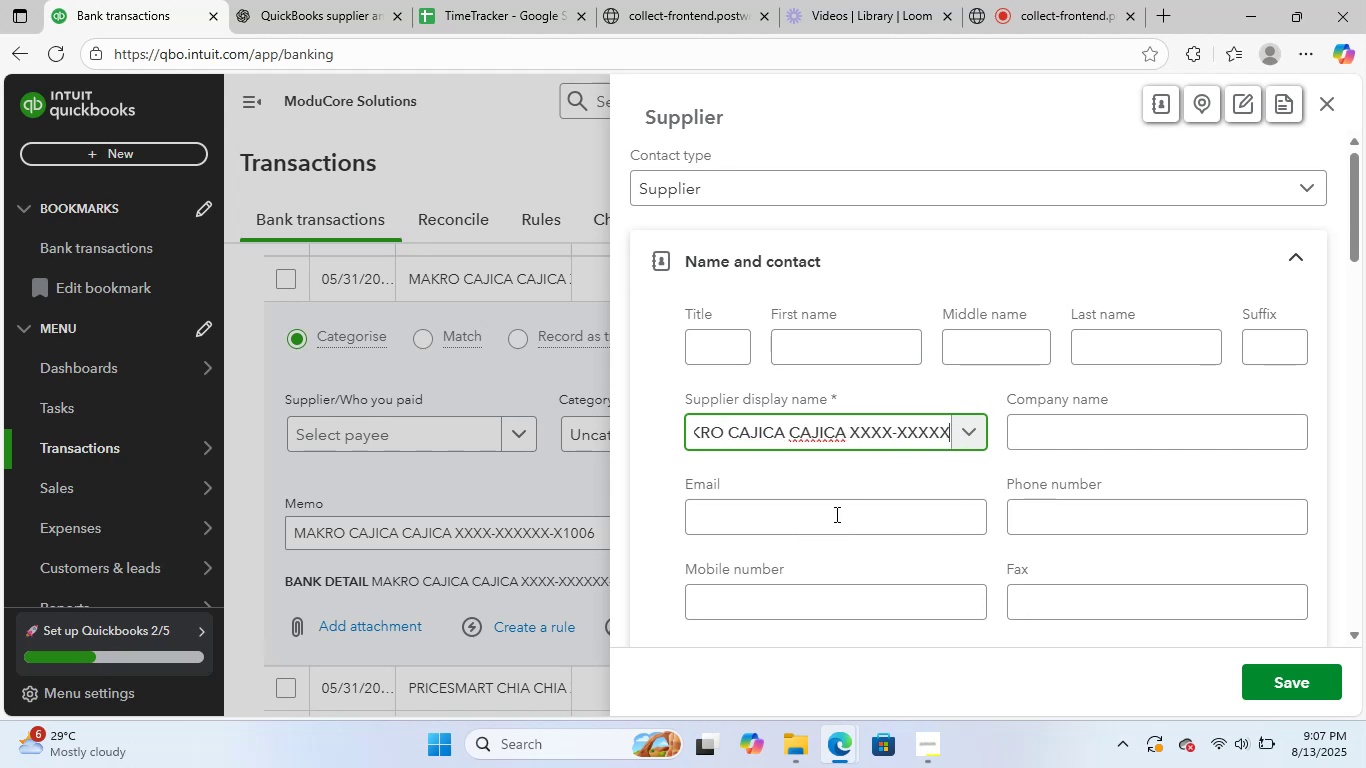 
key(Backspace)
 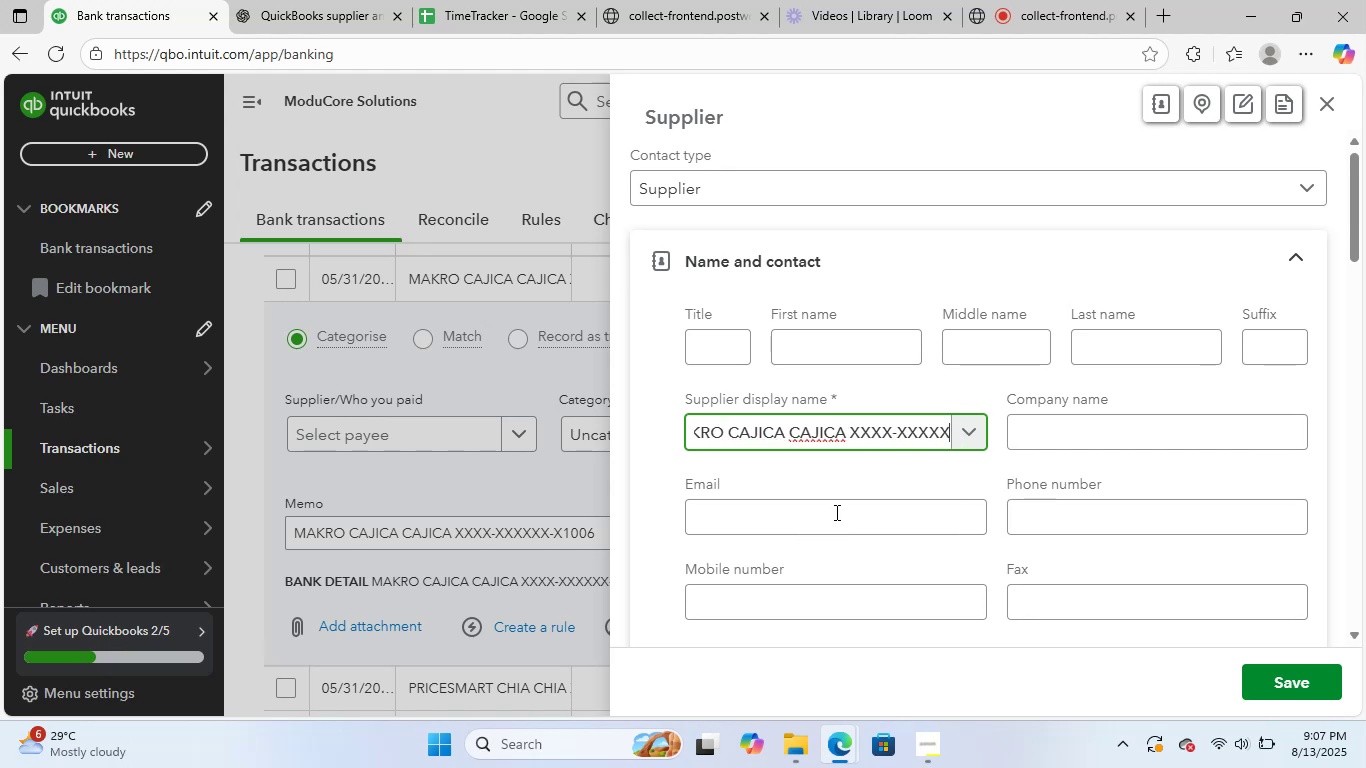 
key(Backspace)
 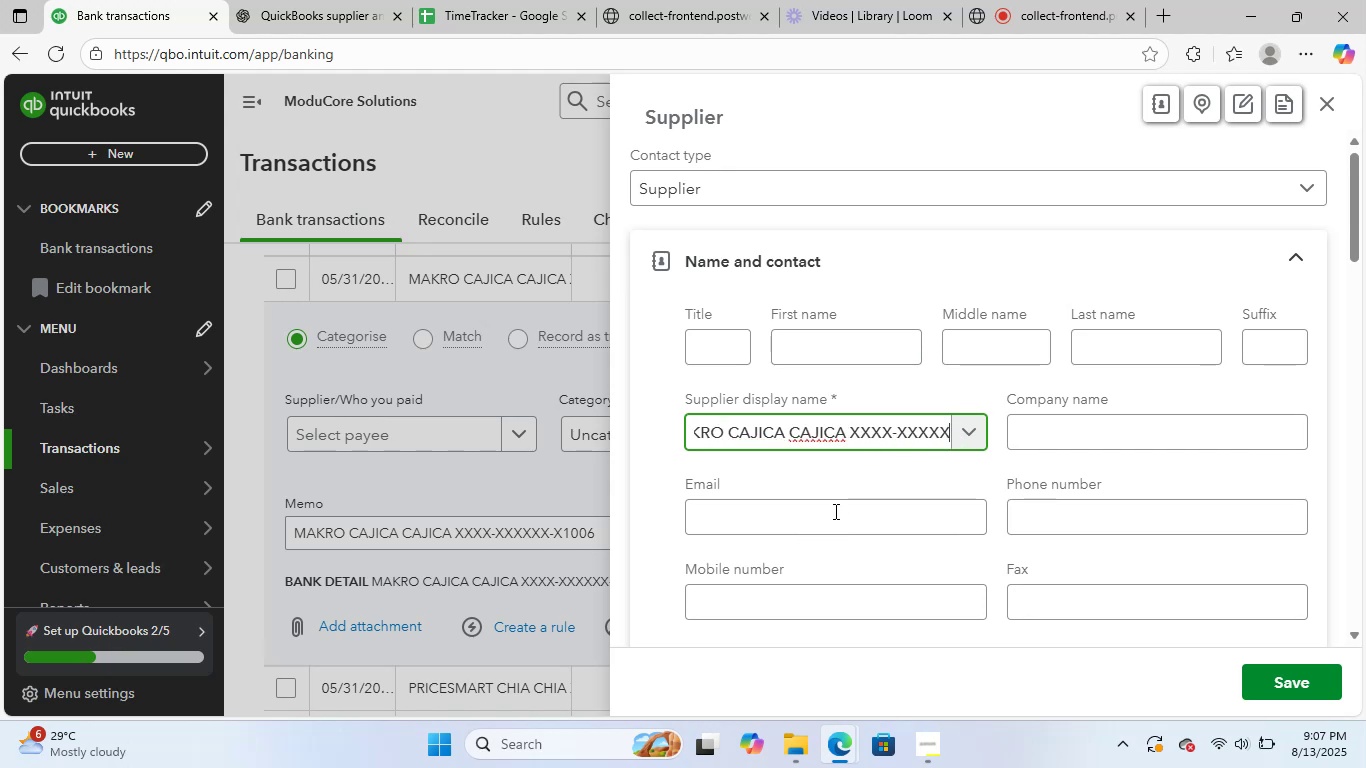 
key(Backspace)
 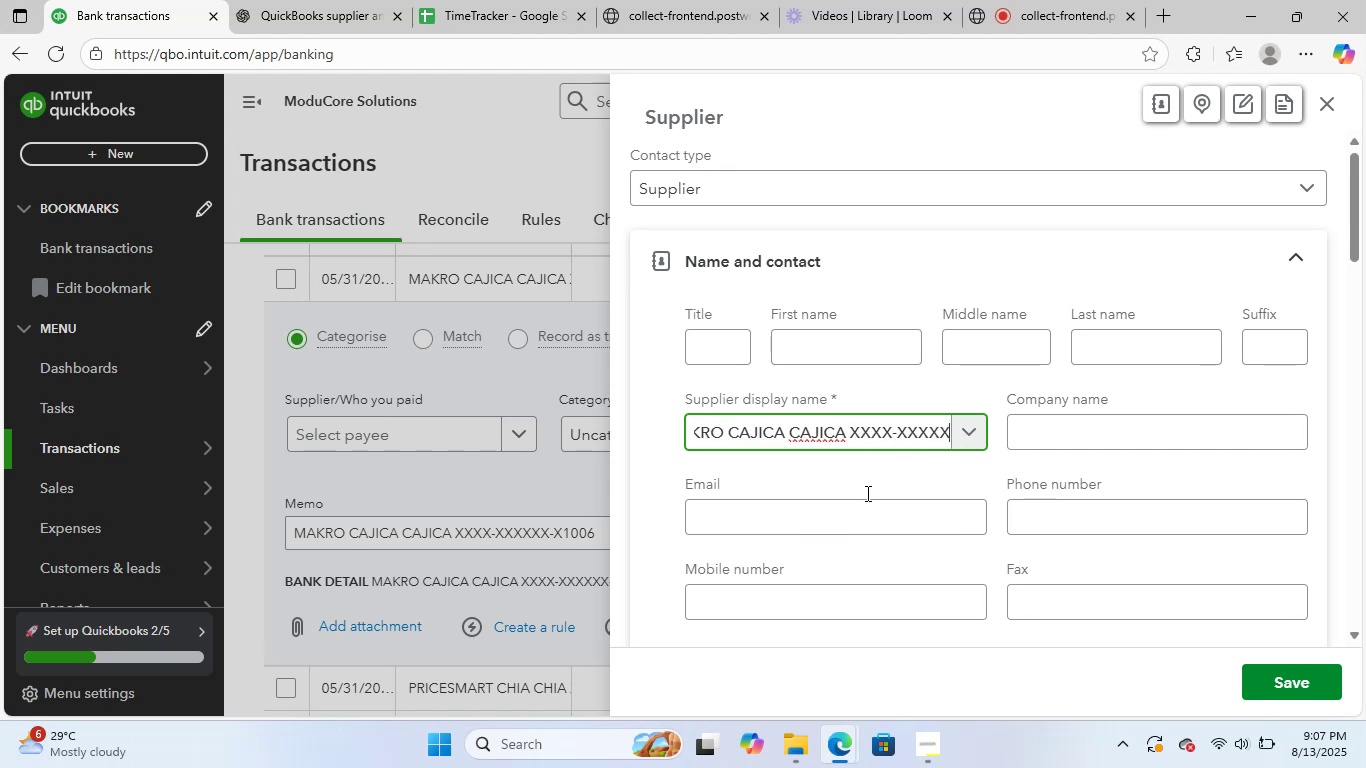 
key(Backspace)
 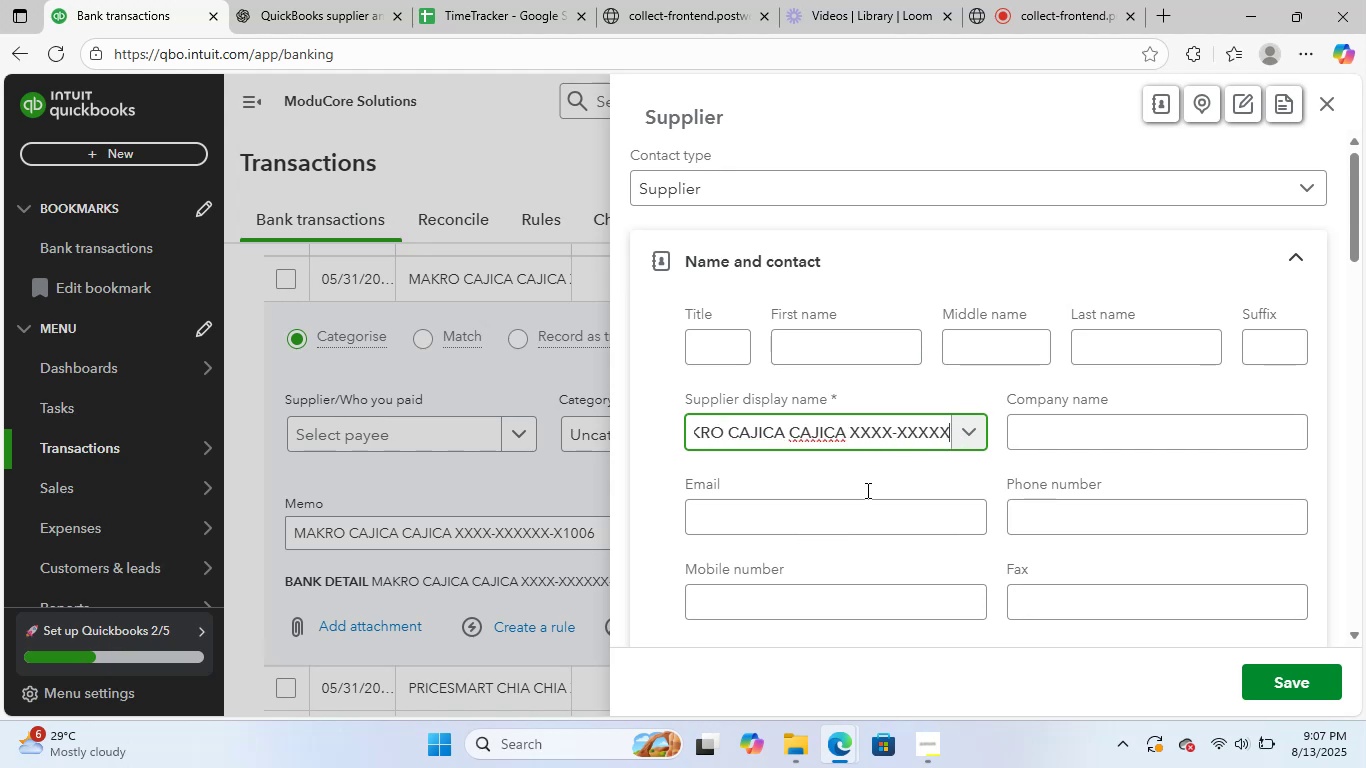 
key(Backspace)
 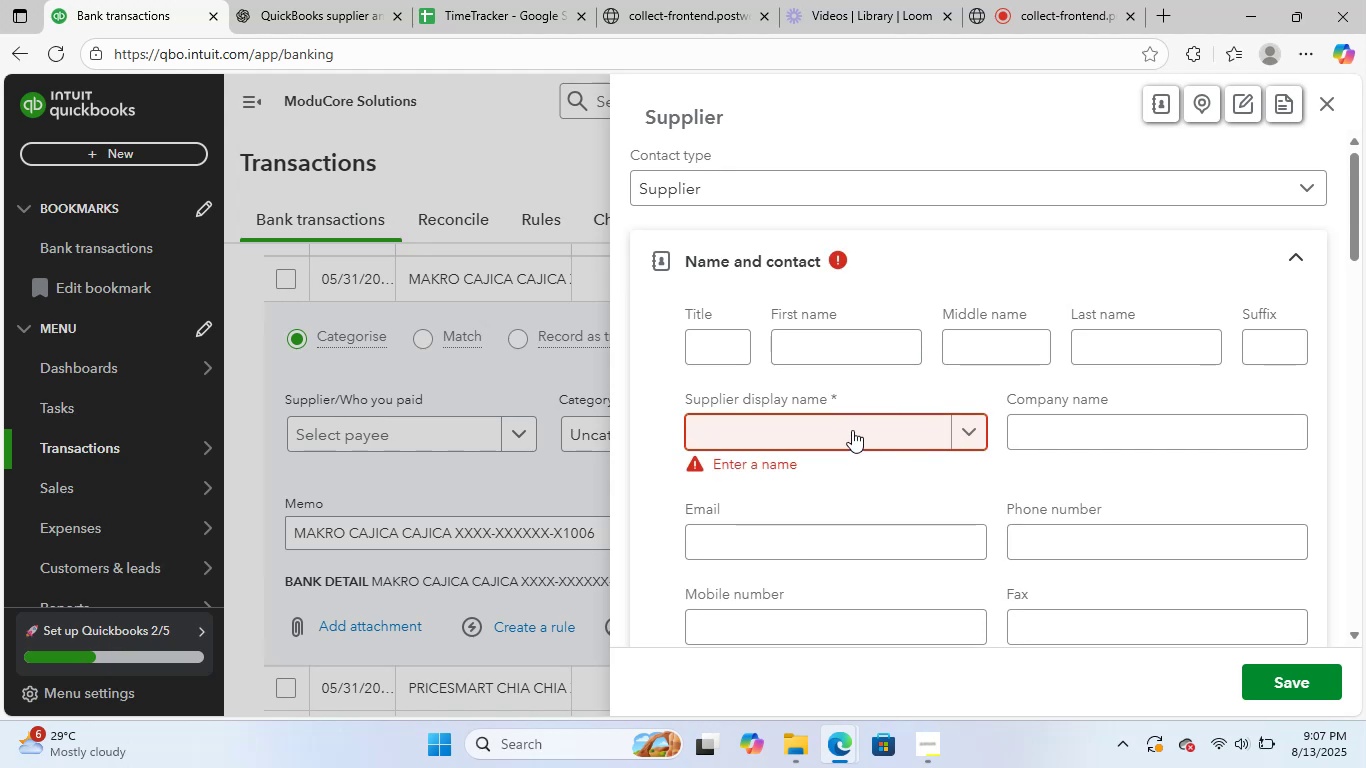 
key(Control+V)
 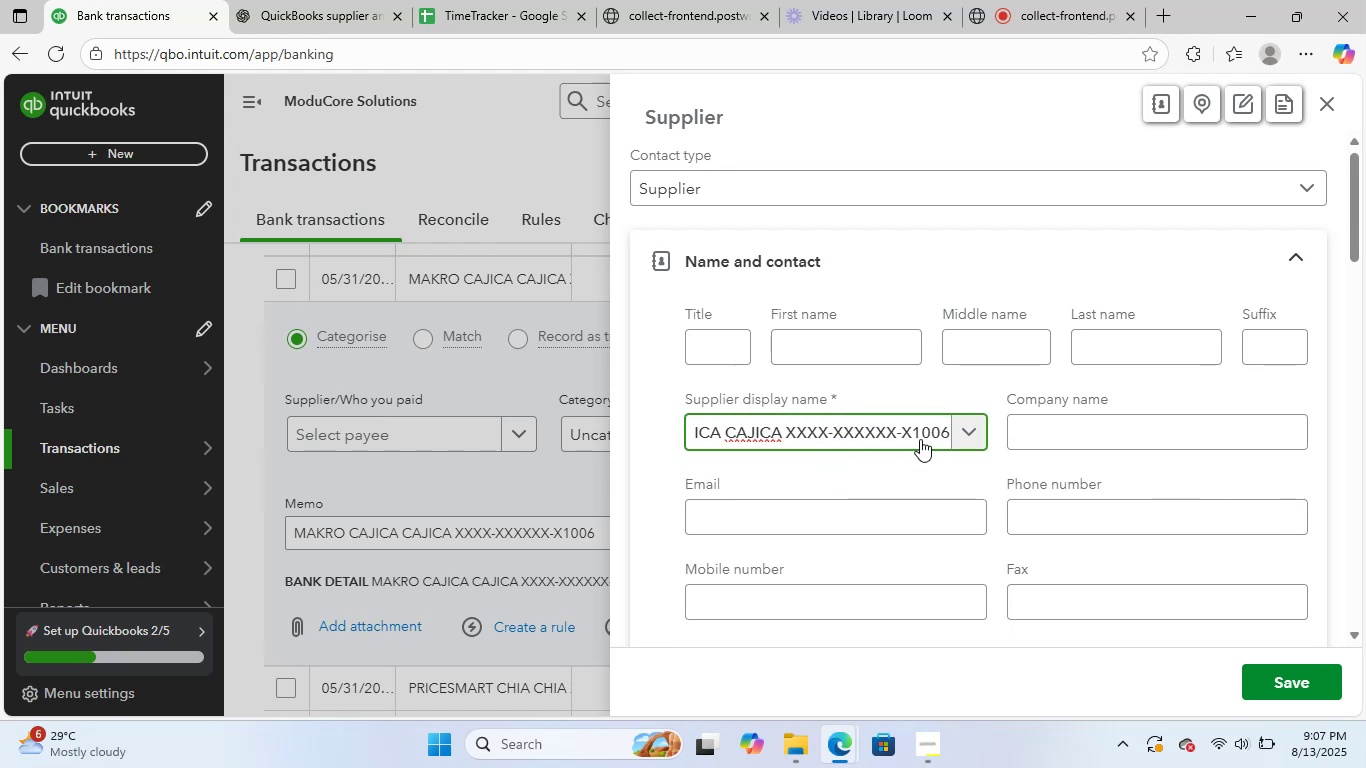 
key(Backspace)
 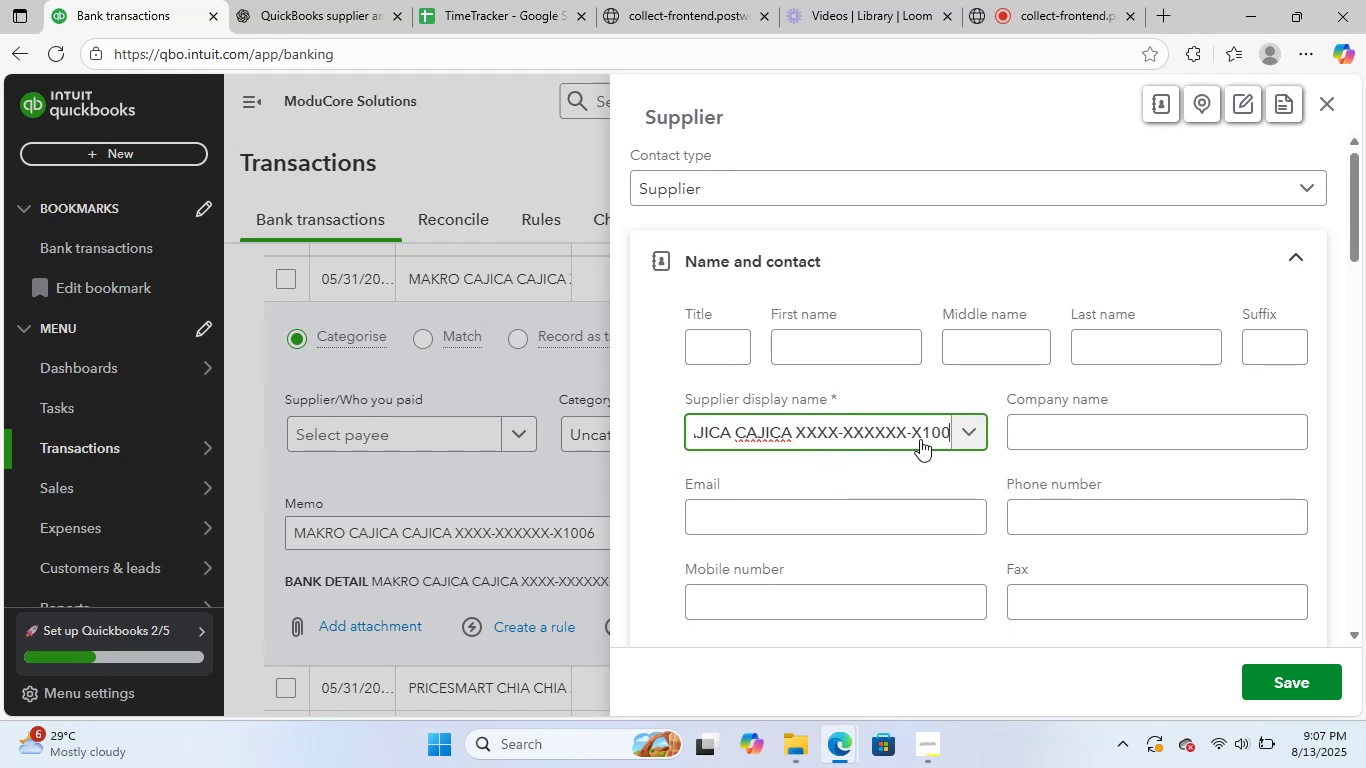 
key(Backspace)
 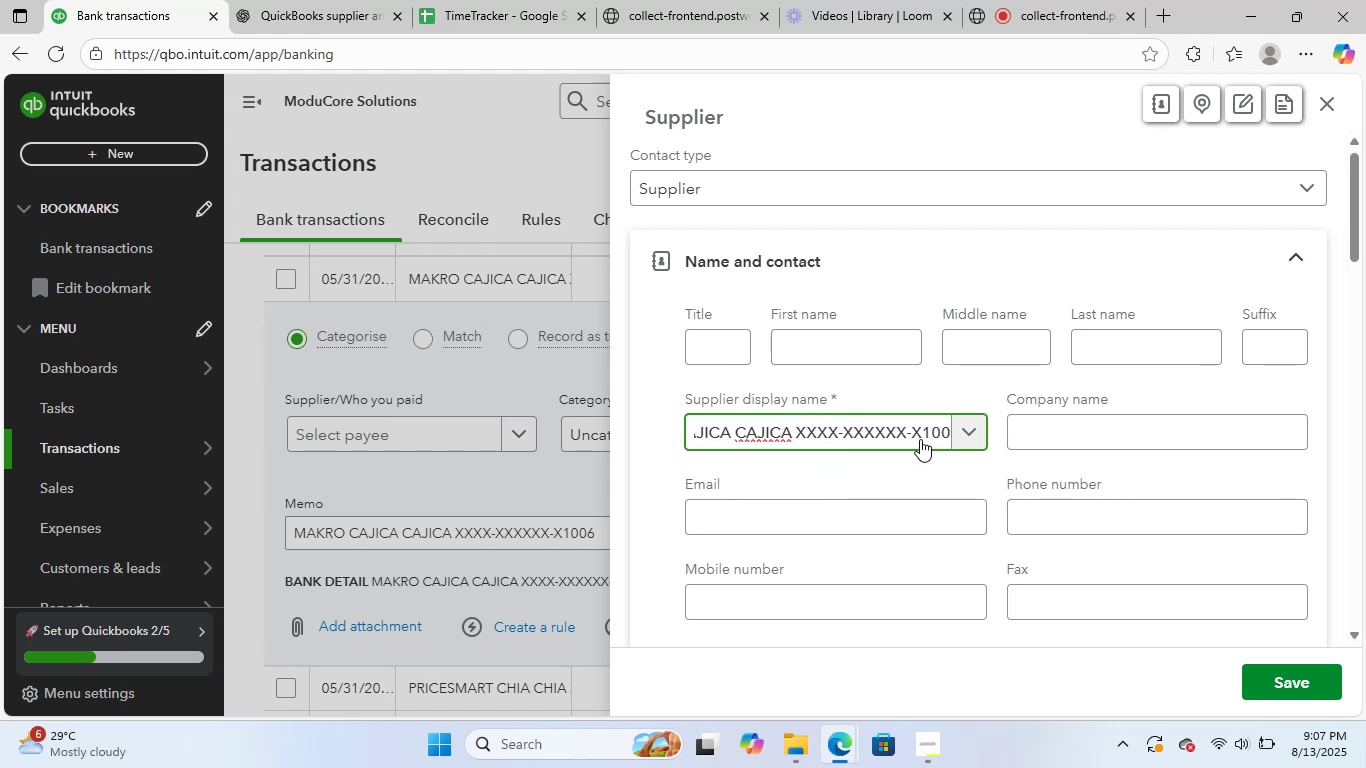 
key(Backspace)
 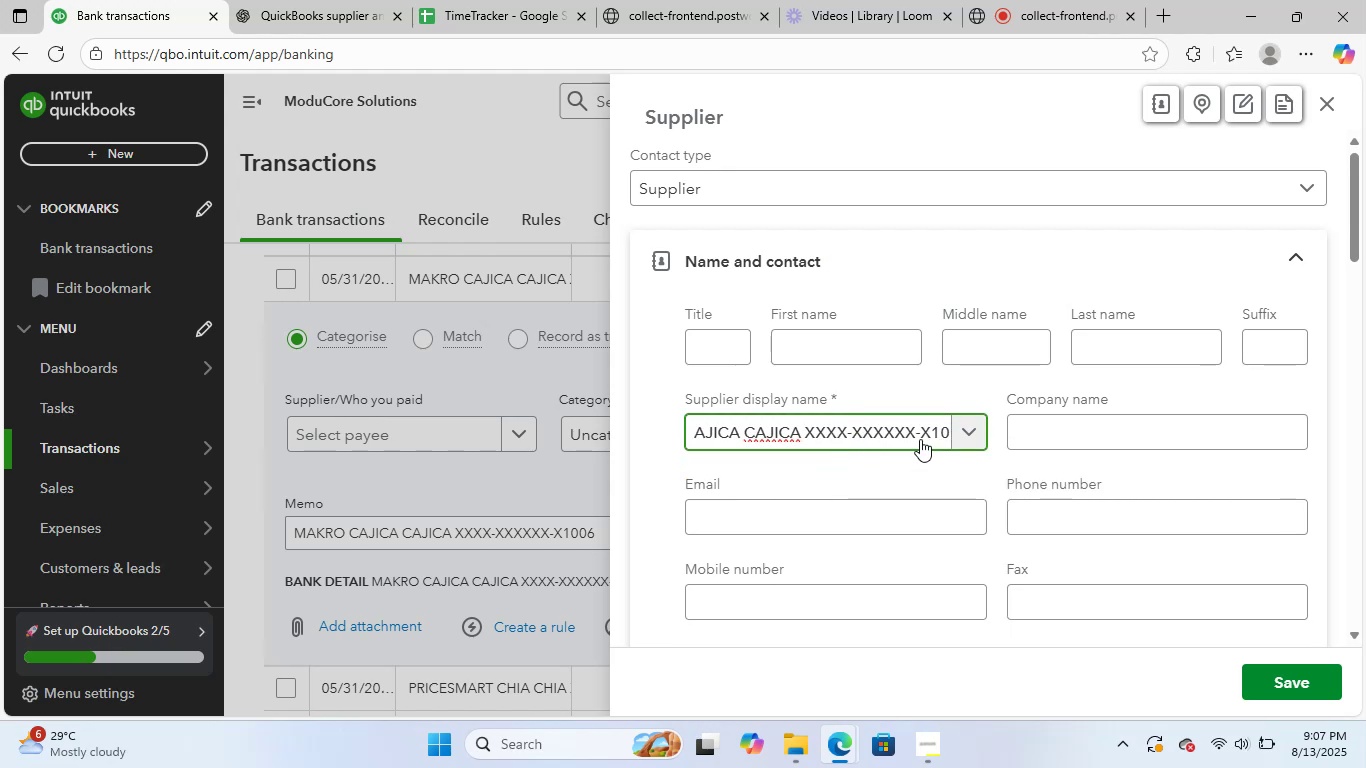 
key(Backspace)
 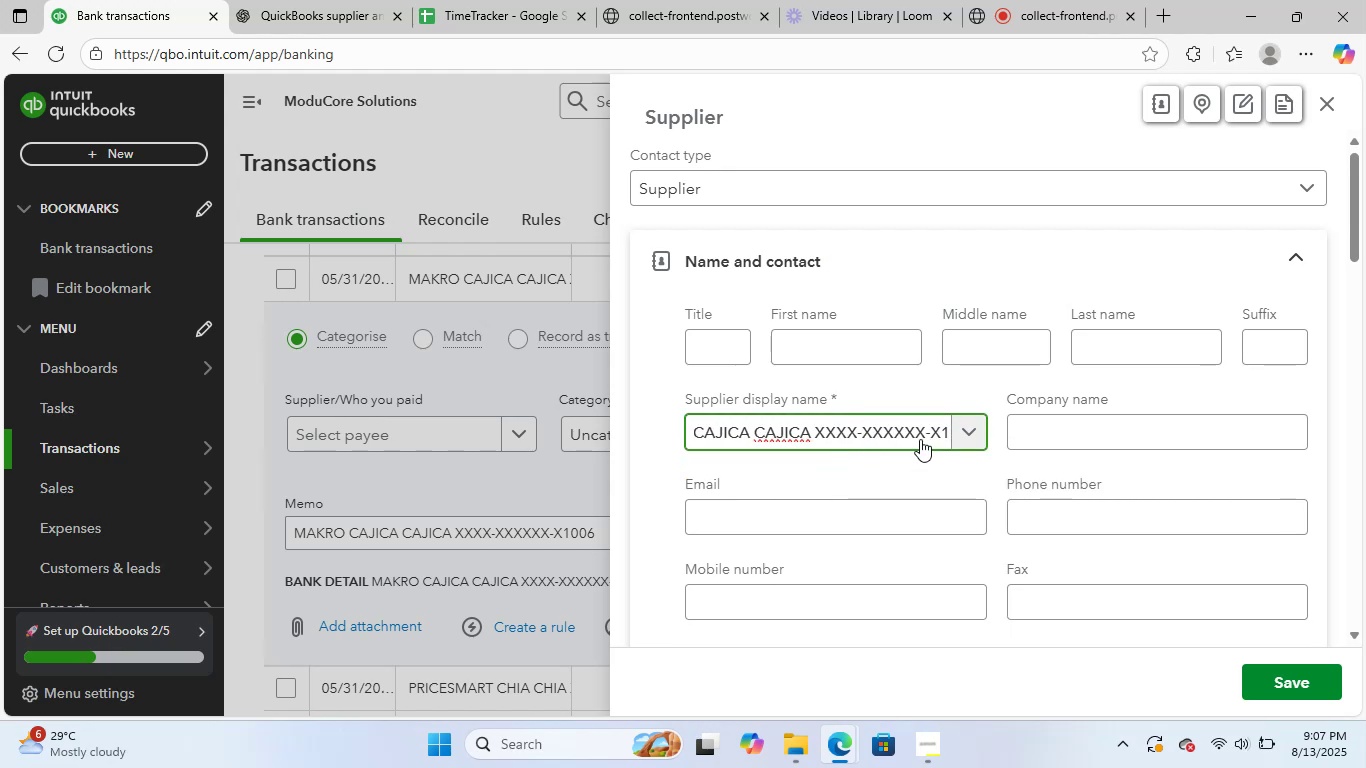 
key(Backspace)
 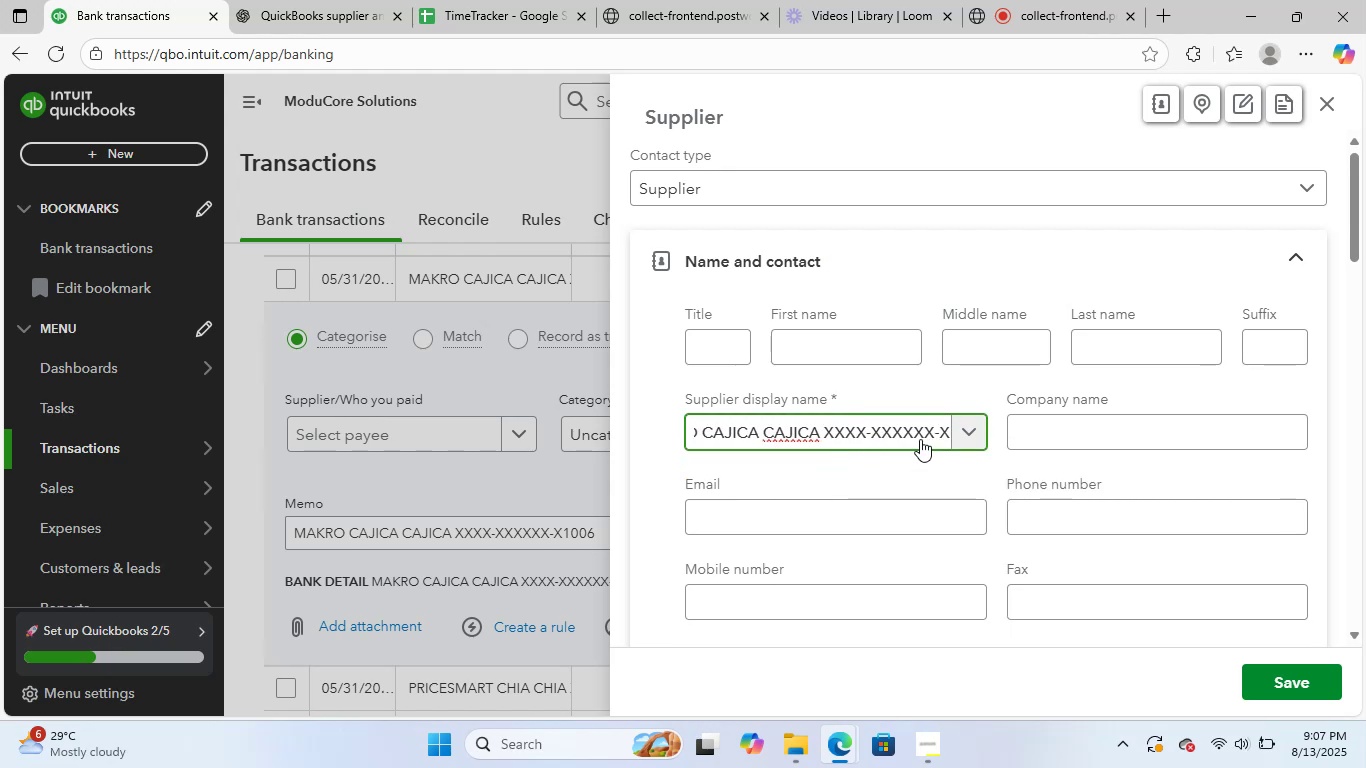 
key(Backspace)
 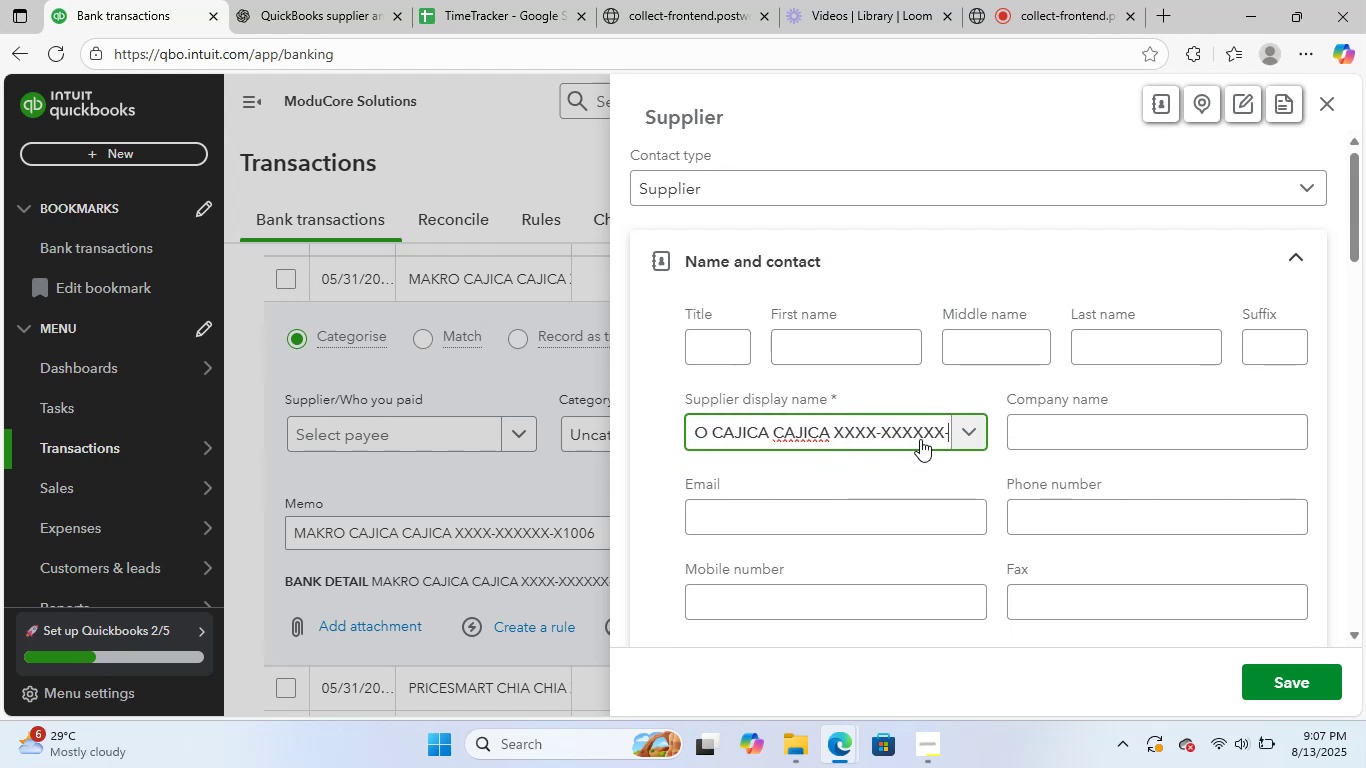 
key(Backspace)
 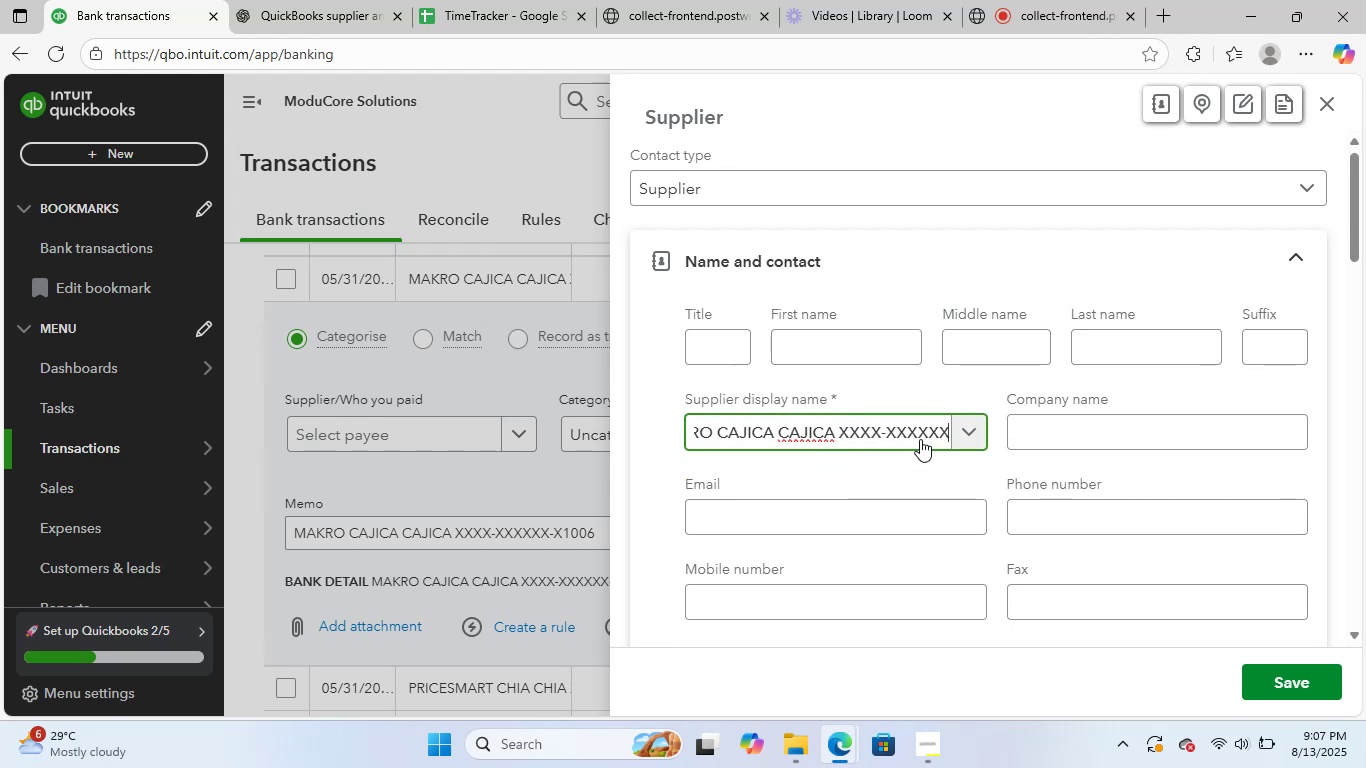 
key(Backspace)
 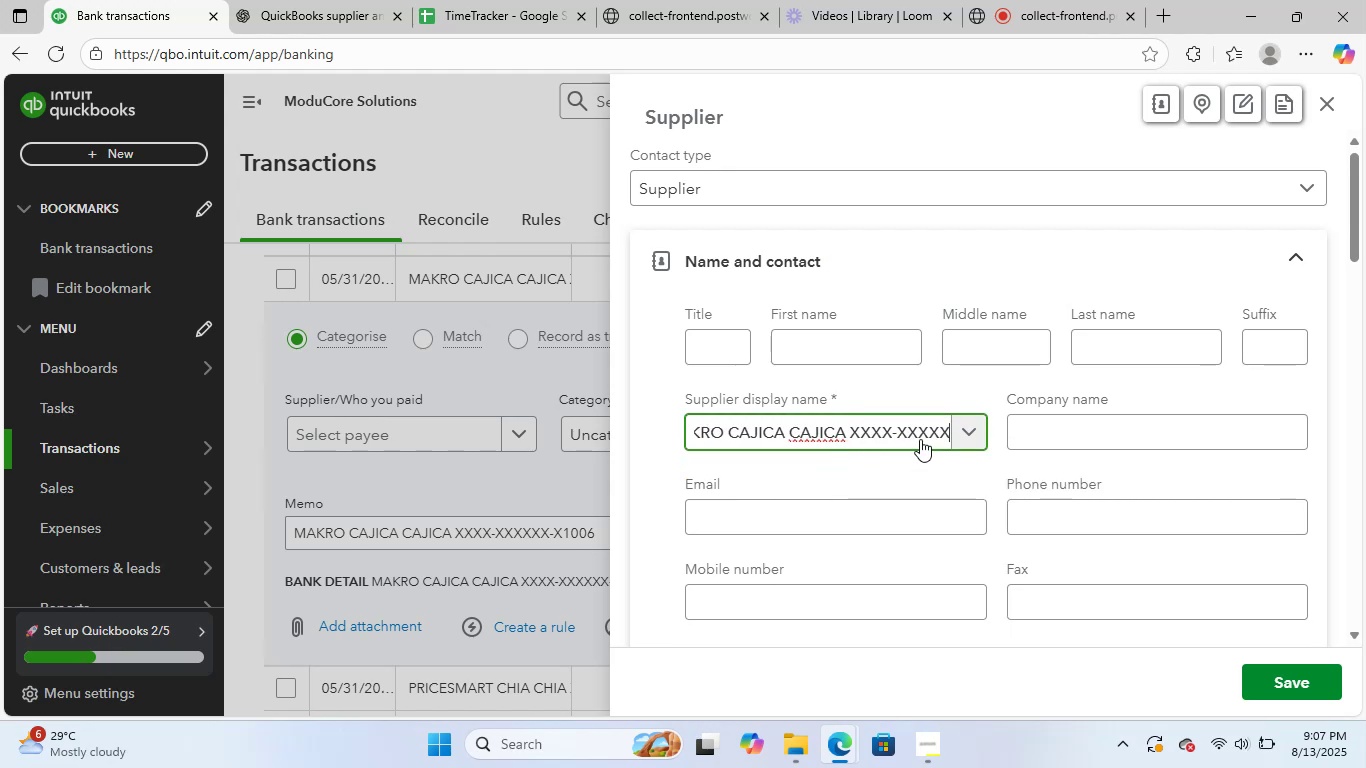 
hold_key(key=Backspace, duration=0.68)
 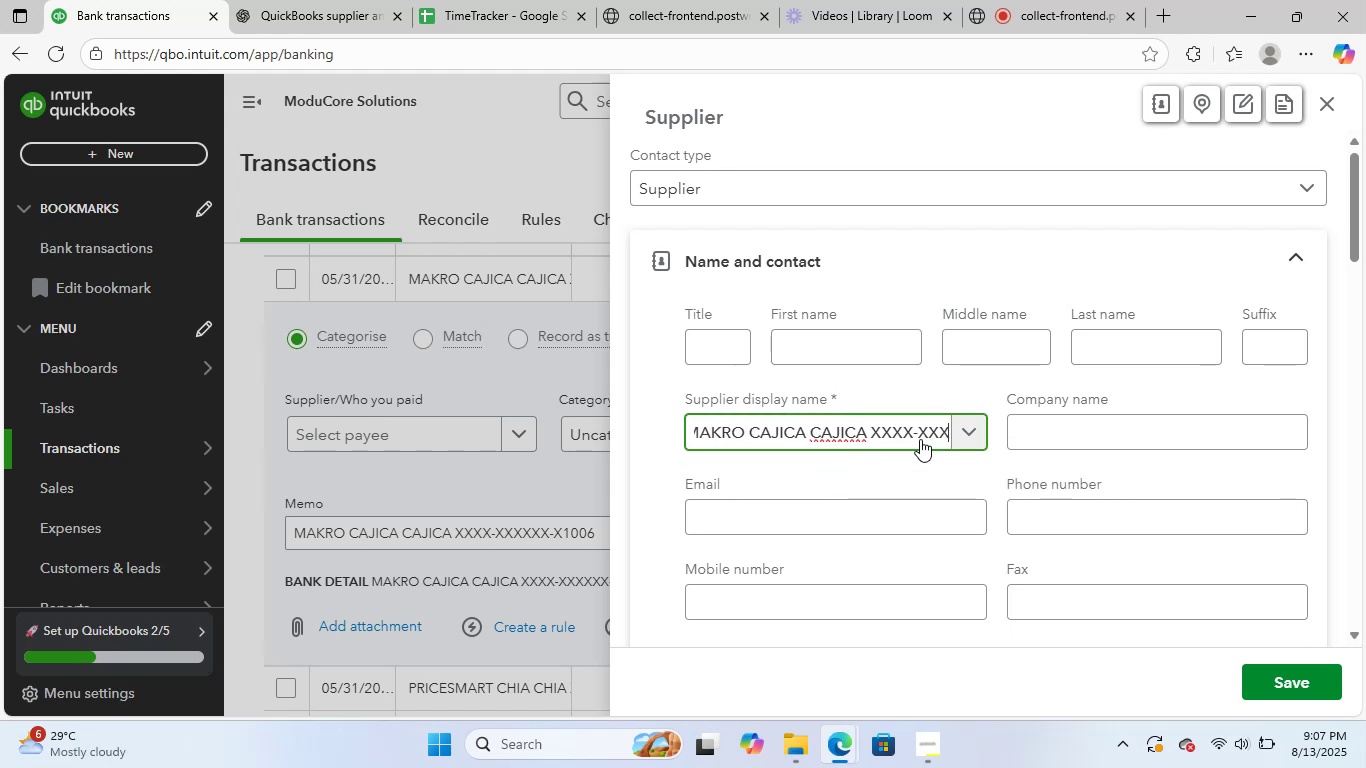 
key(Backspace)
 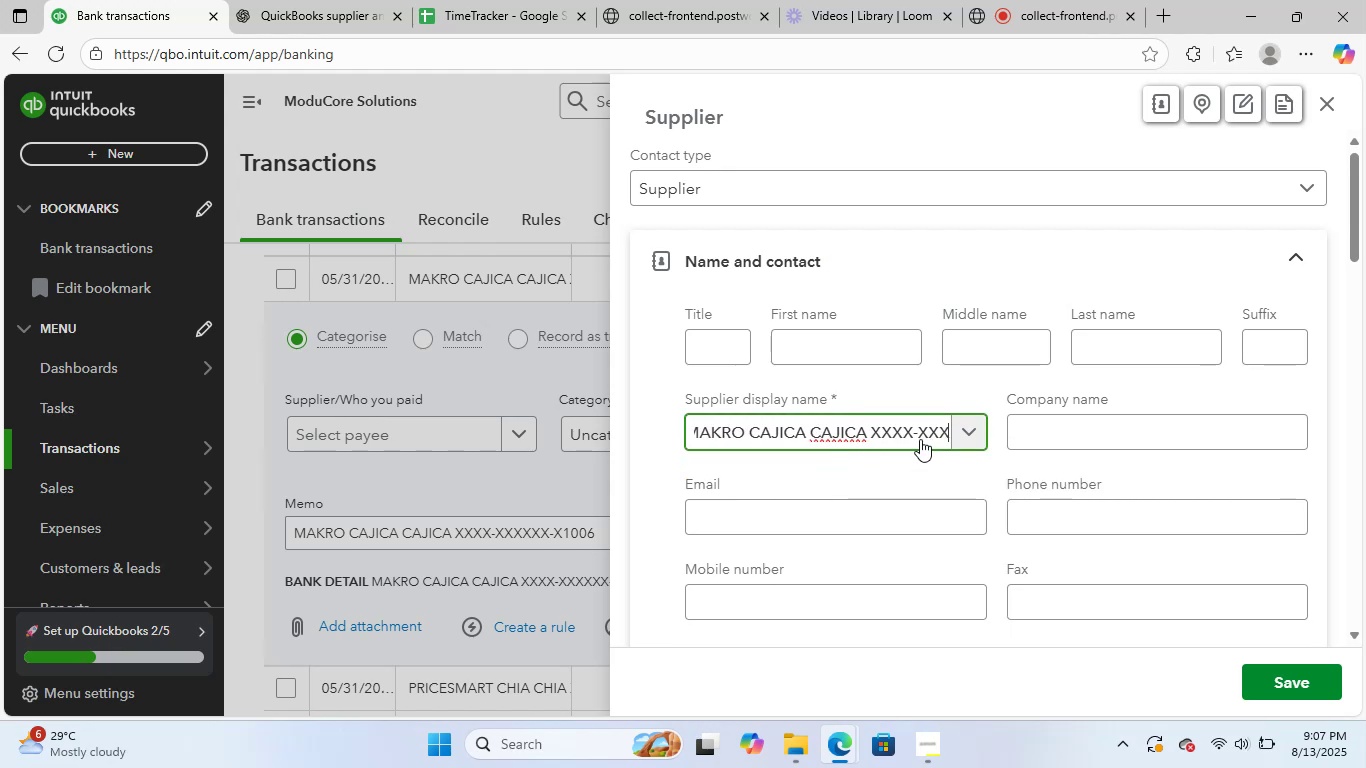 
key(Backspace)
 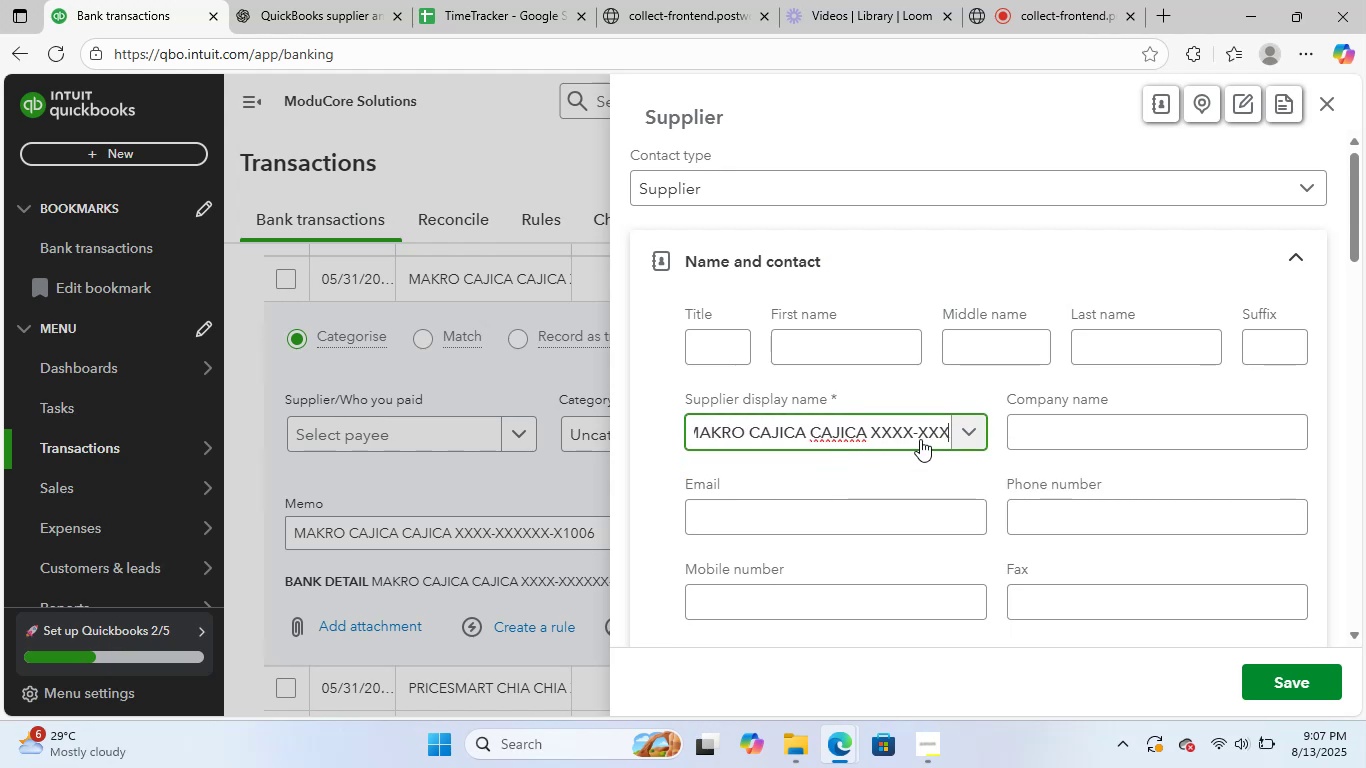 
key(Backspace)
 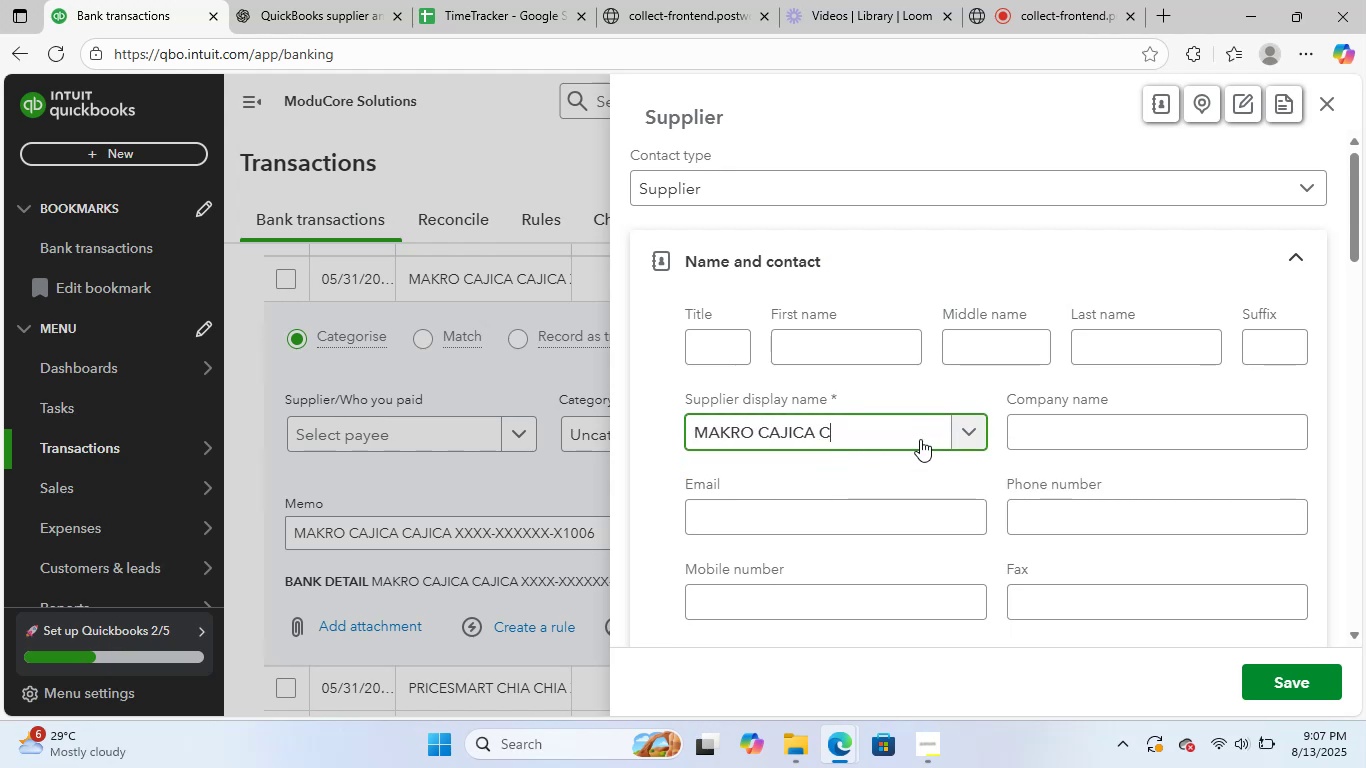 
key(Backspace)
 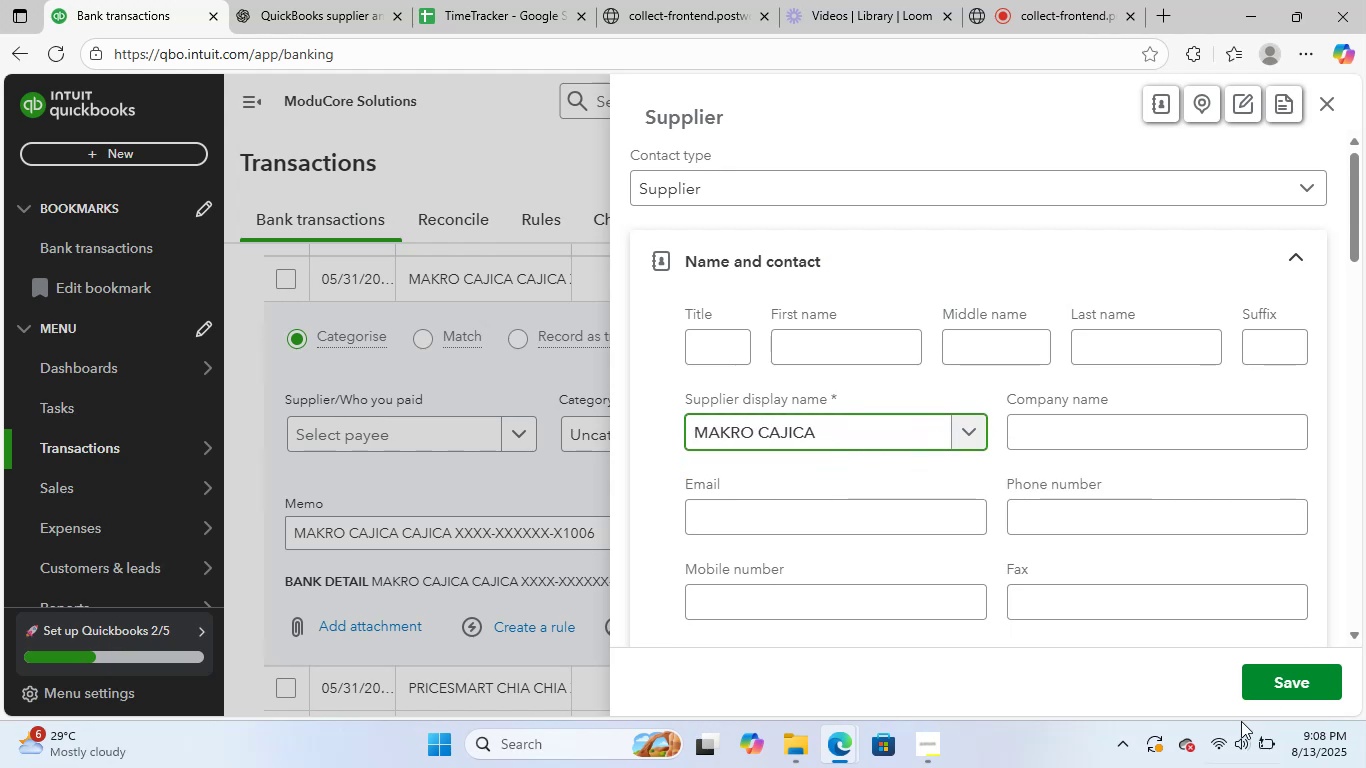 
left_click([1296, 691])
 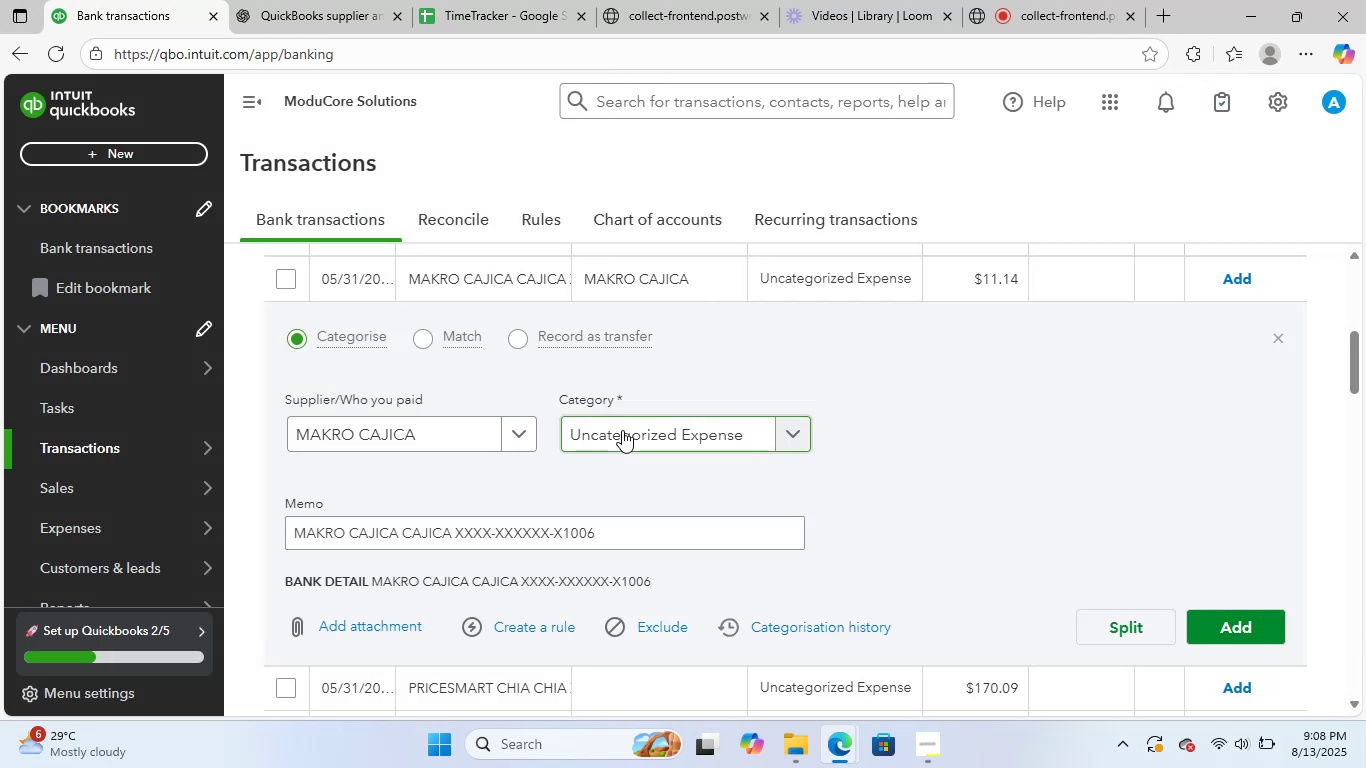 
left_click([622, 433])
 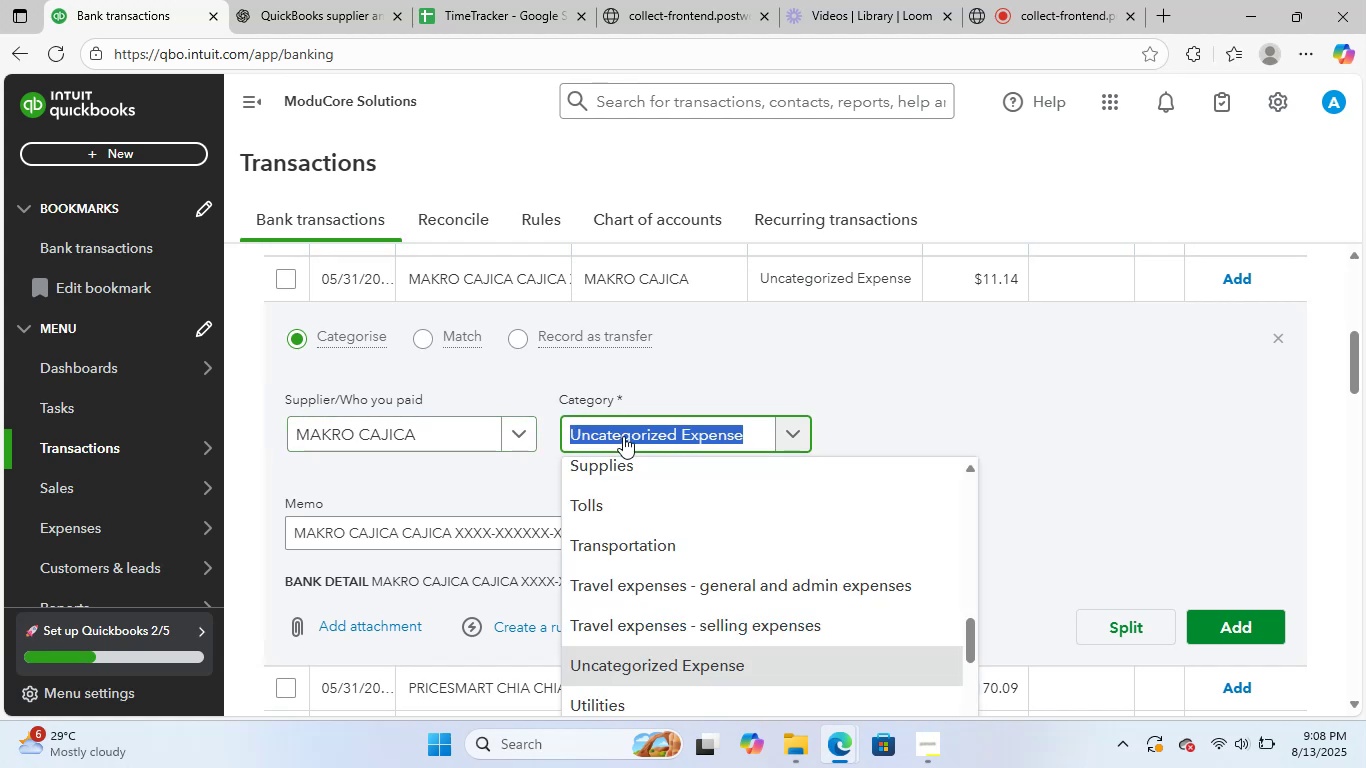 
type(meals)
 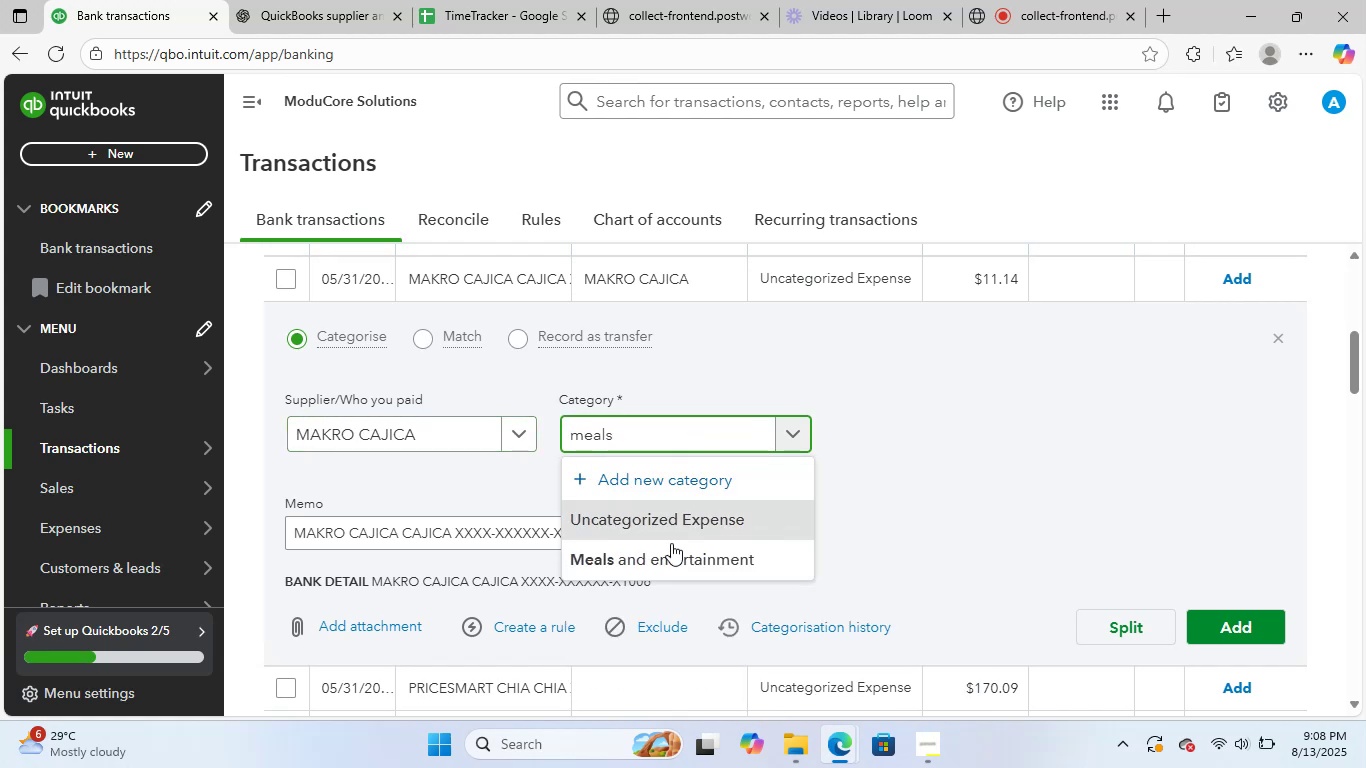 
left_click([674, 559])
 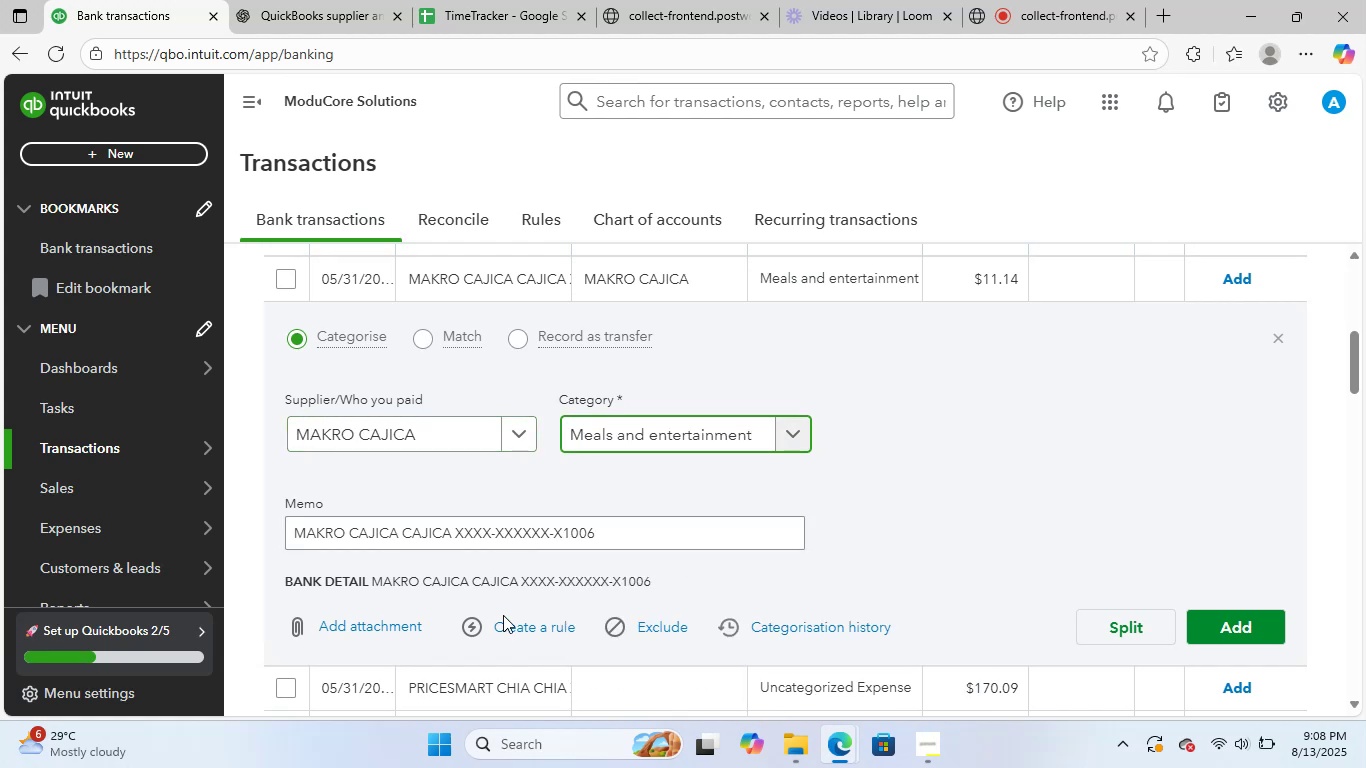 
left_click([511, 622])
 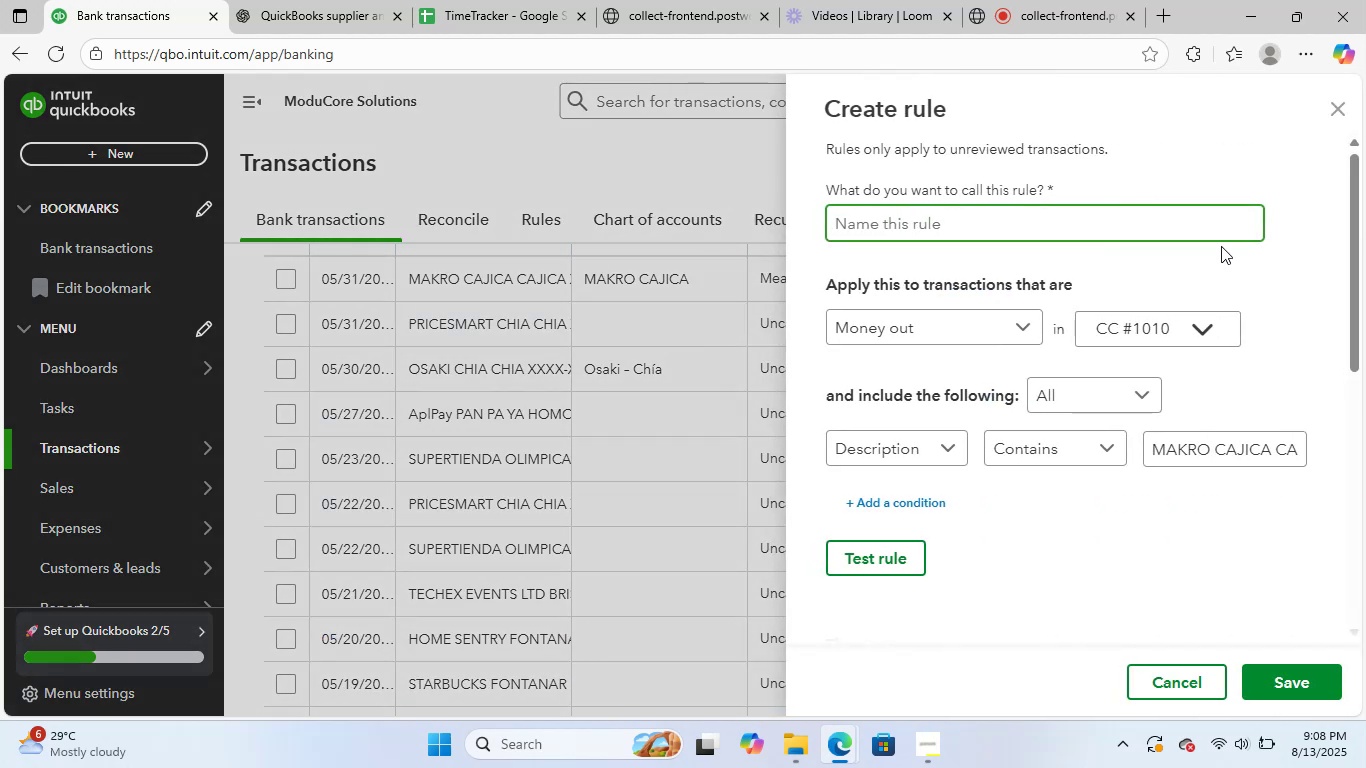 
key(Control+V)
 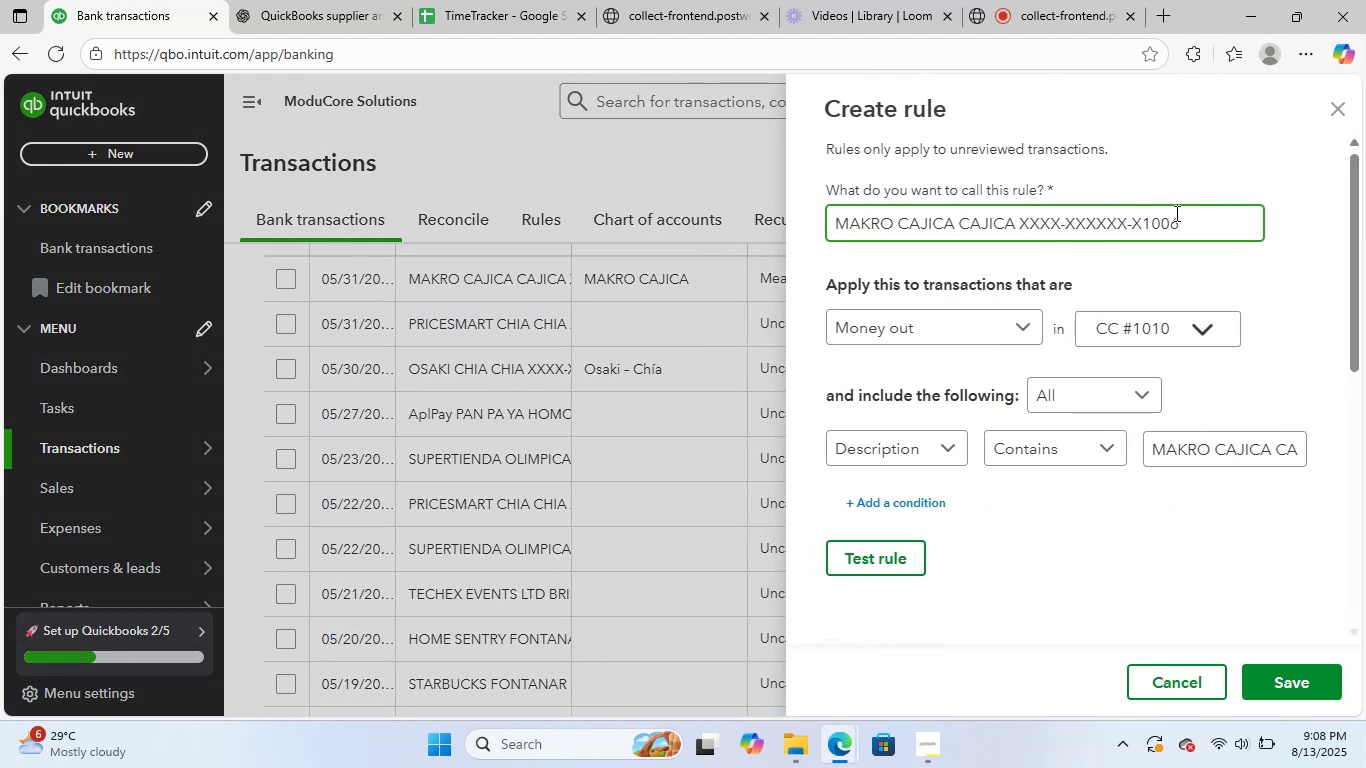 
left_click_drag(start_coordinate=[1199, 221], to_coordinate=[962, 232])
 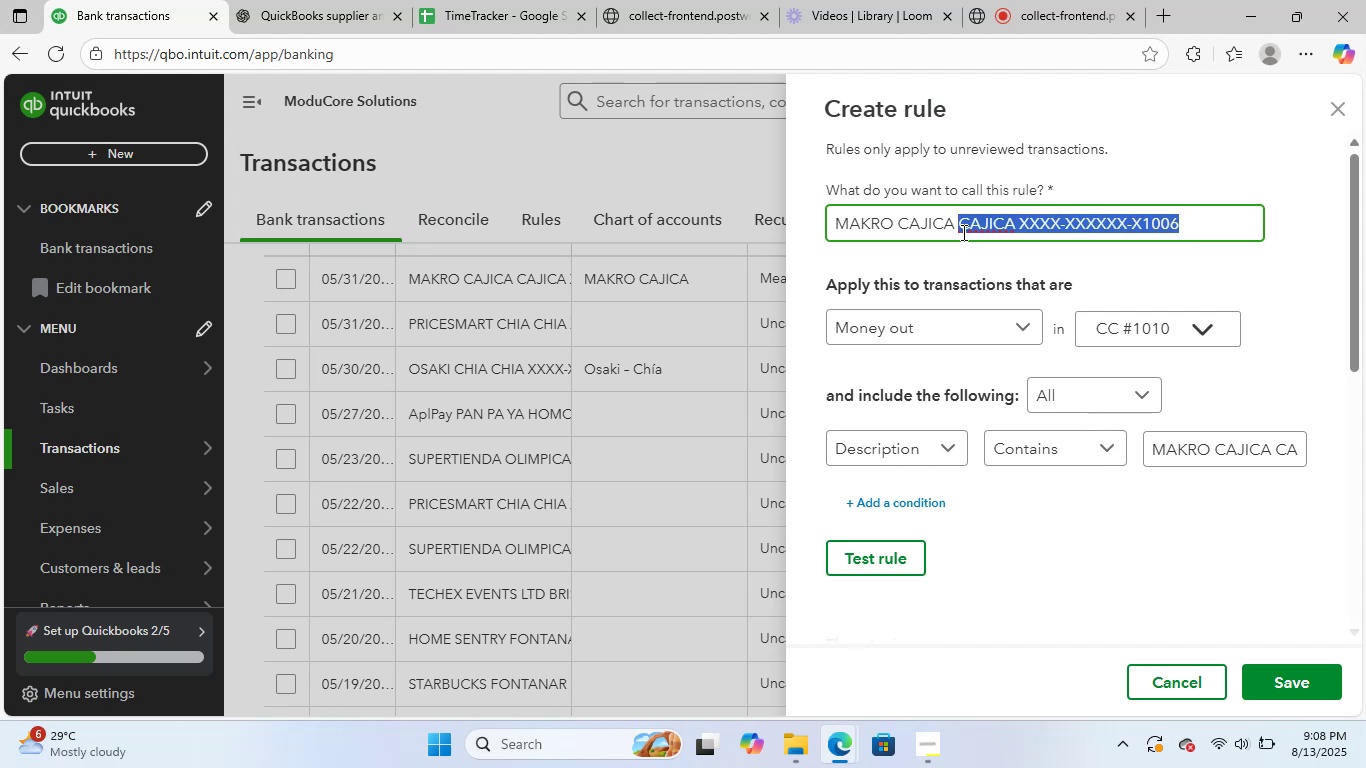 
key(Backspace)
 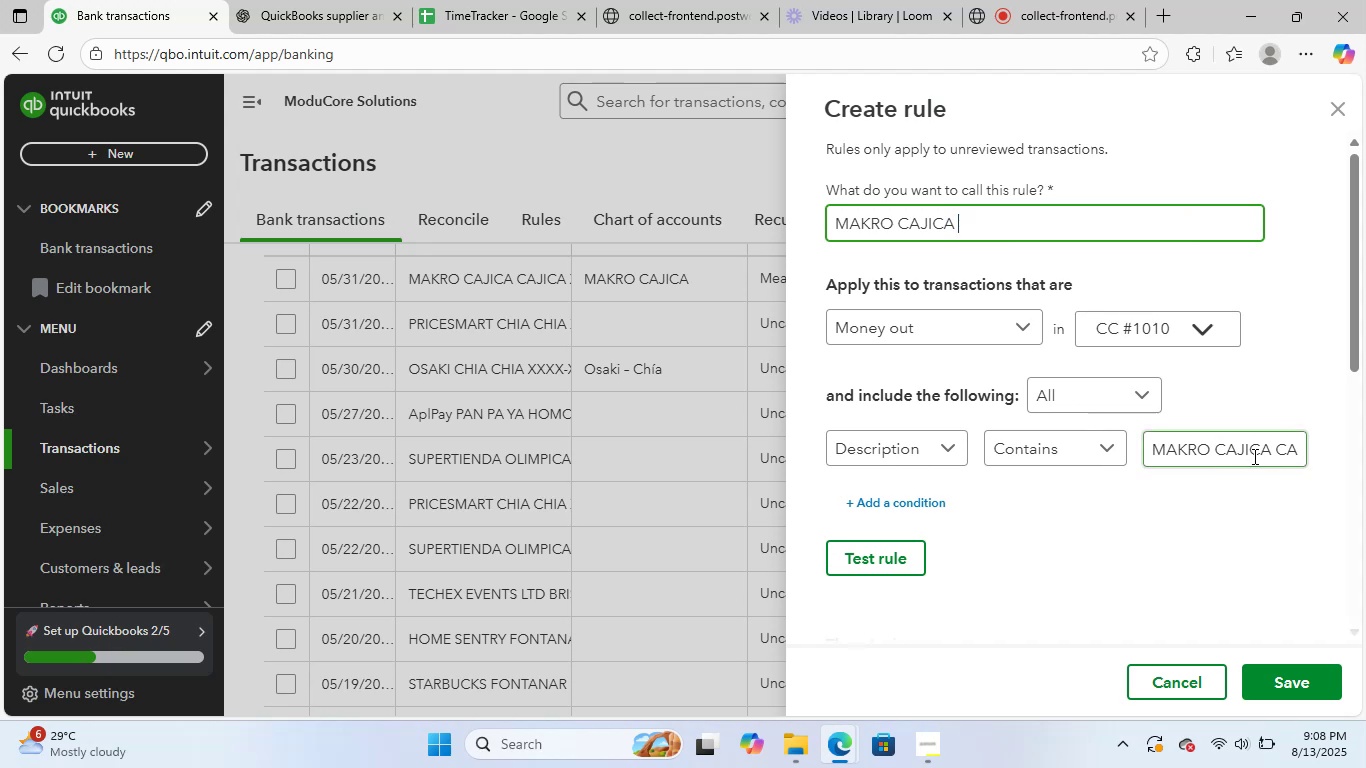 
left_click_drag(start_coordinate=[1277, 453], to_coordinate=[1365, 472])
 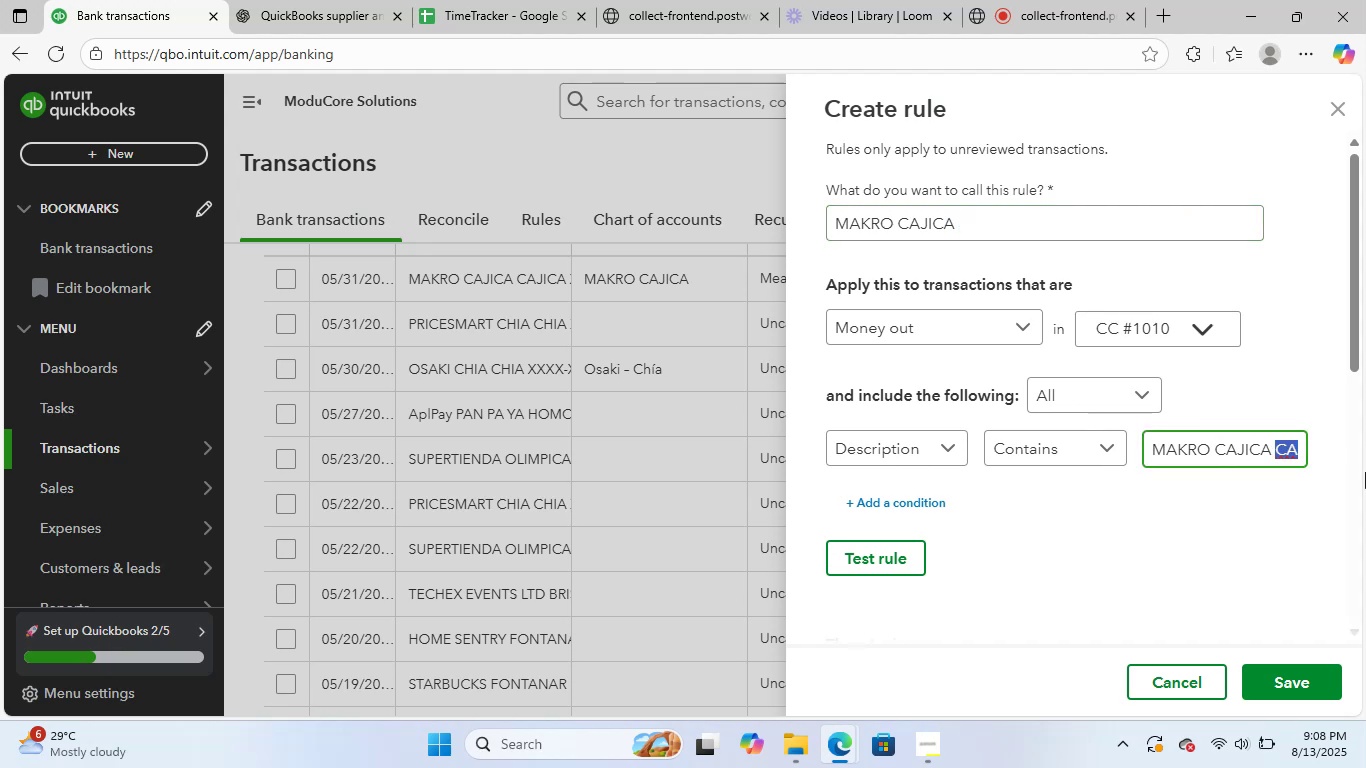 
key(Backspace)
 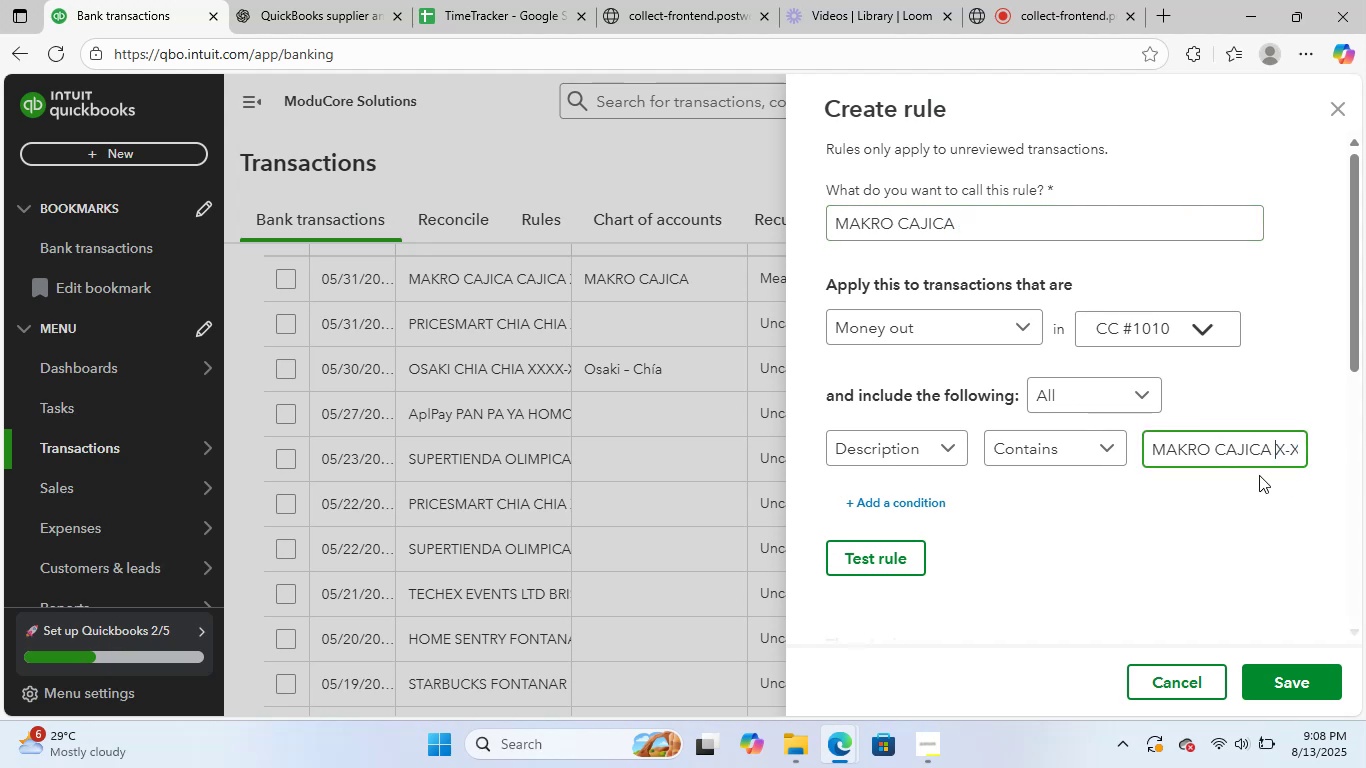 
hold_key(key=Backspace, duration=0.34)
 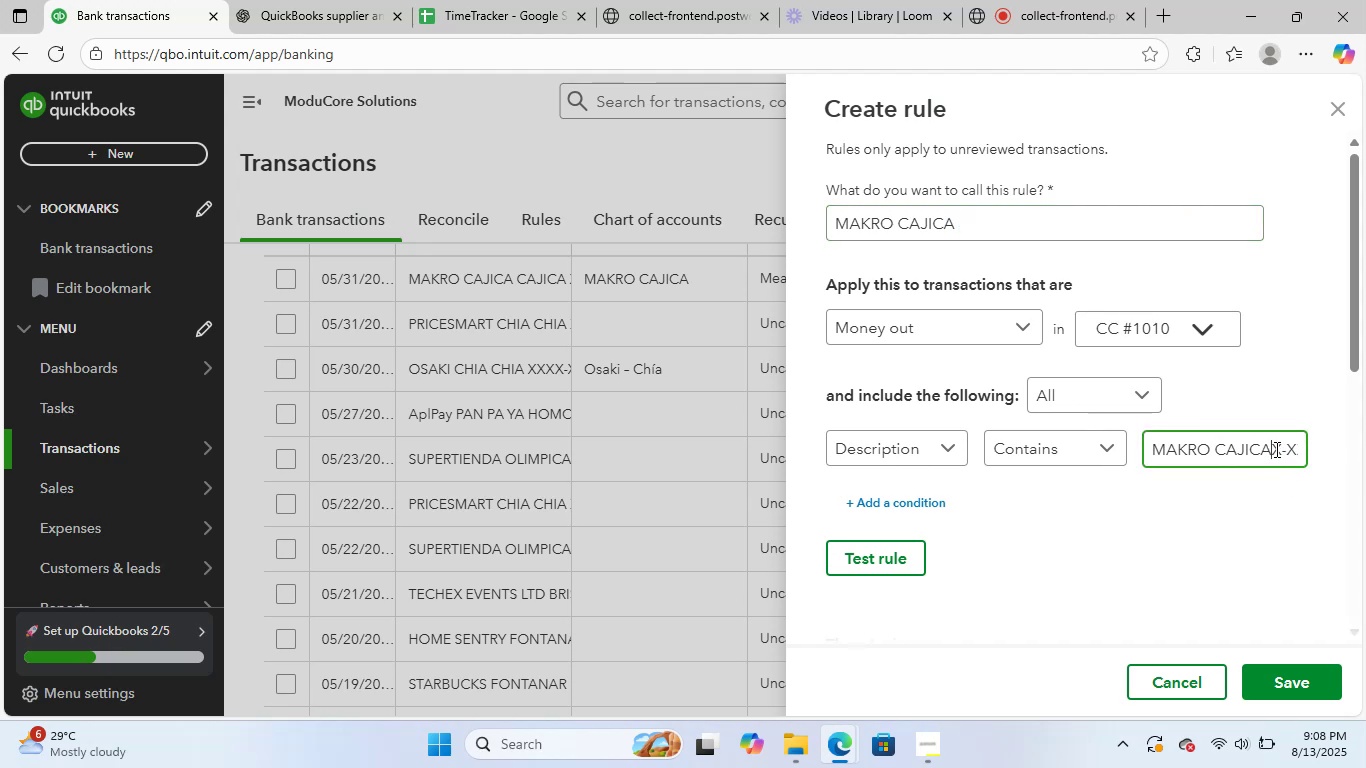 
left_click_drag(start_coordinate=[1275, 449], to_coordinate=[1358, 445])
 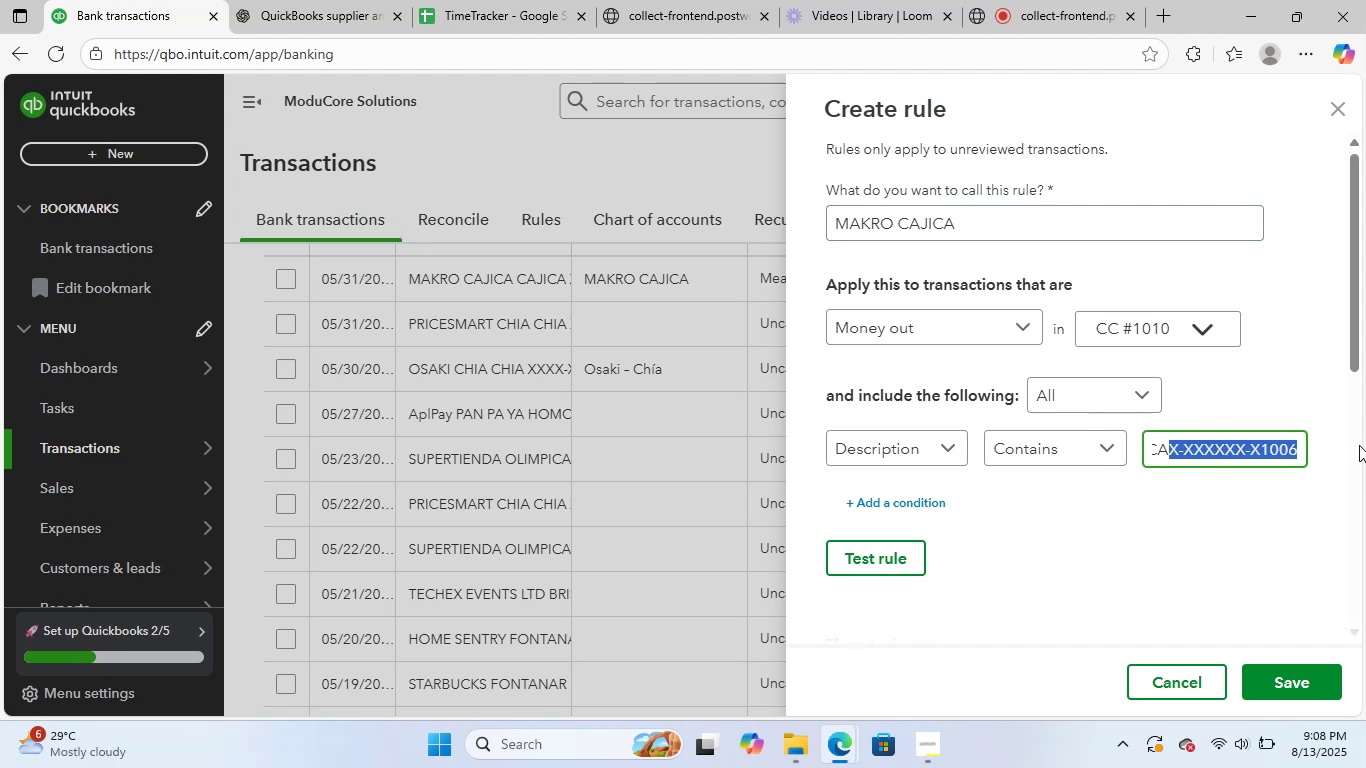 
key(Backspace)
 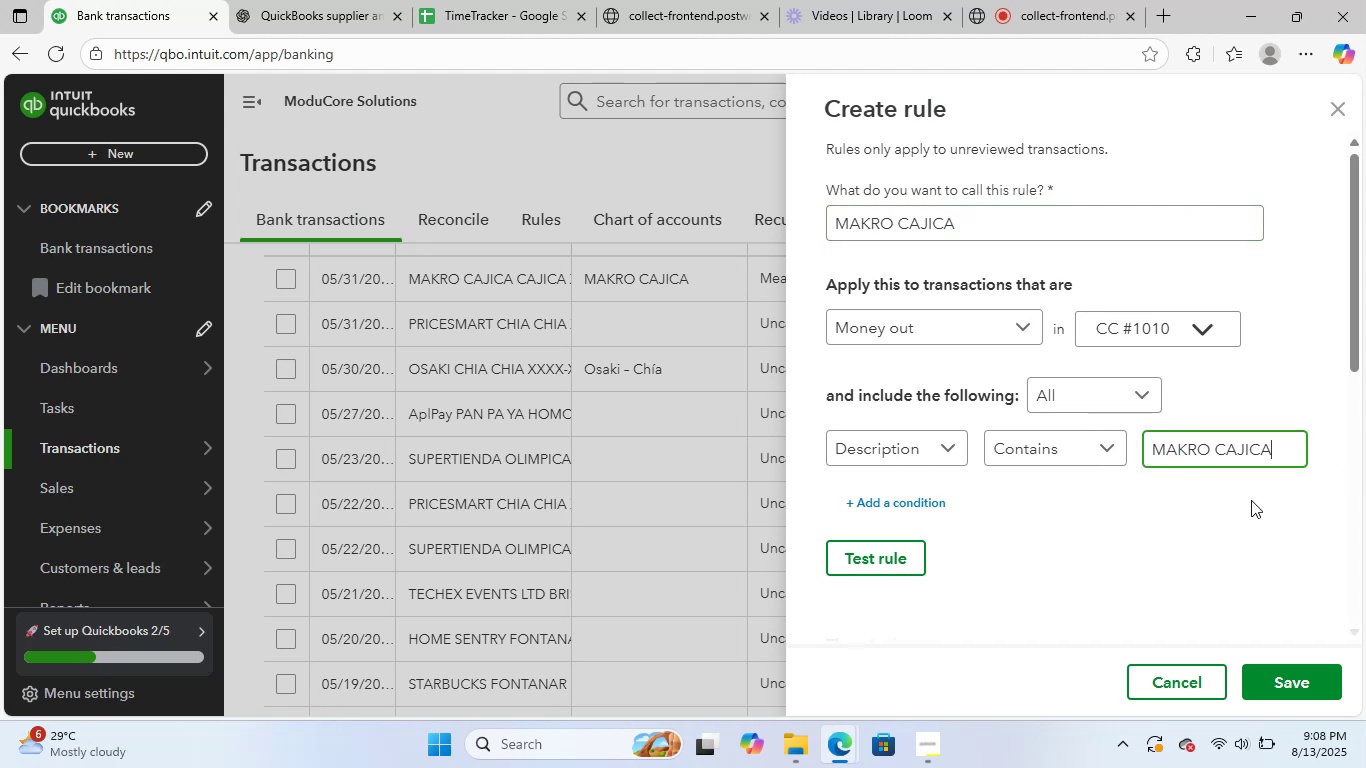 
left_click([1251, 500])
 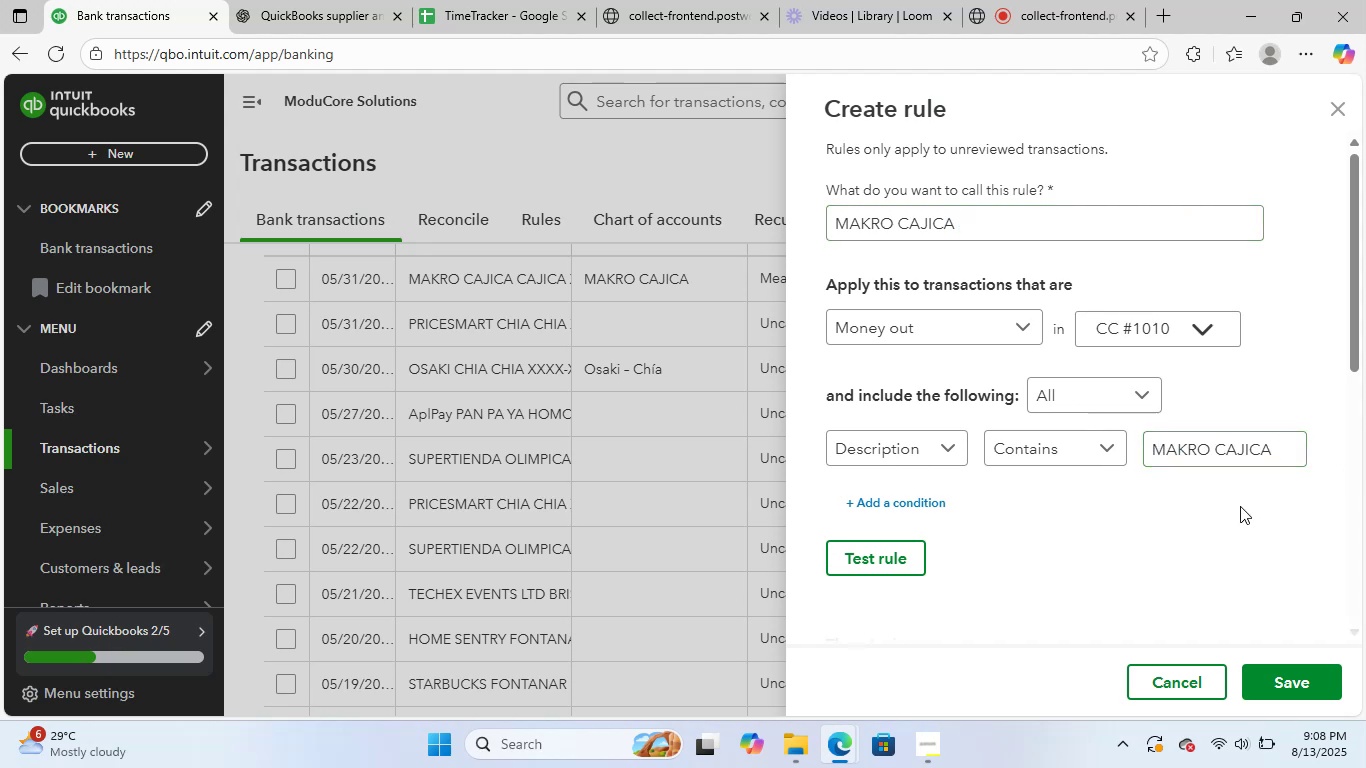 
scroll: coordinate [1233, 508], scroll_direction: down, amount: 4.0
 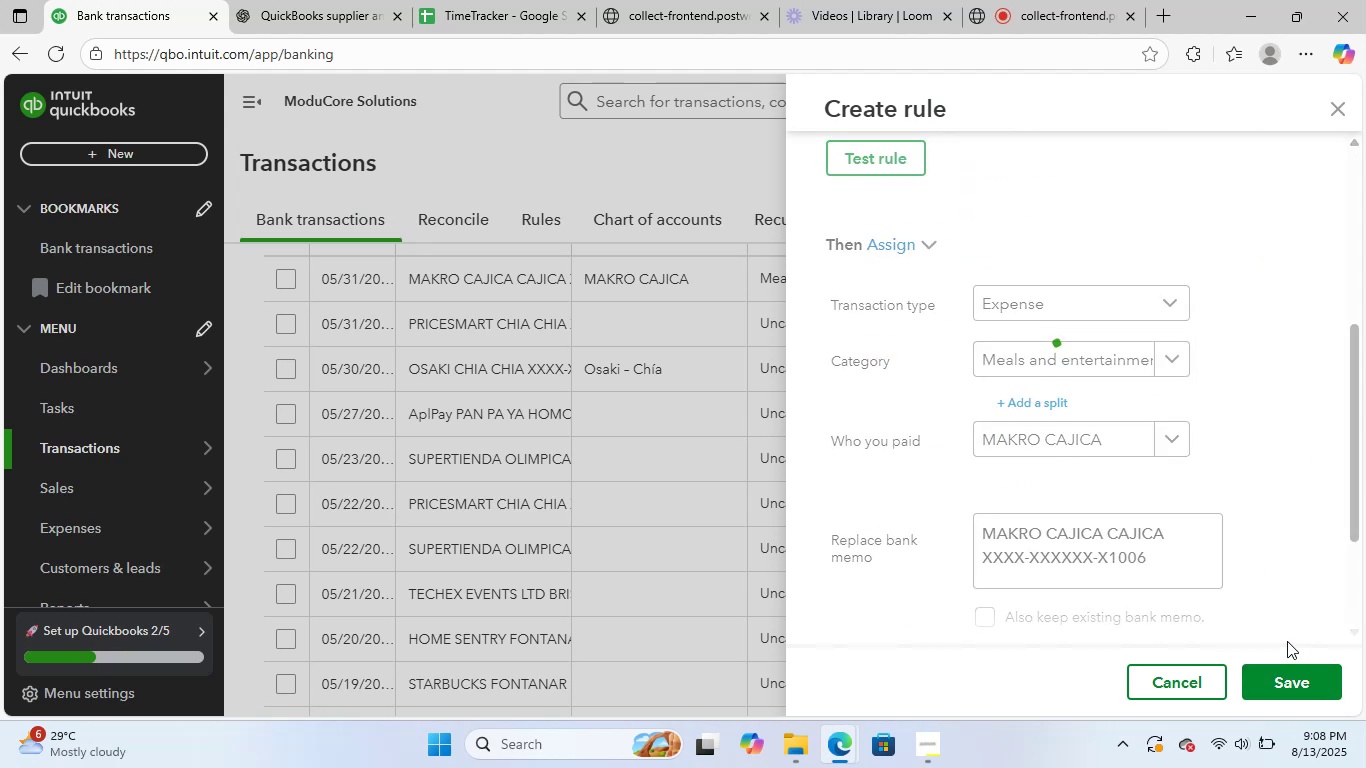 
mouse_move([1257, 607])
 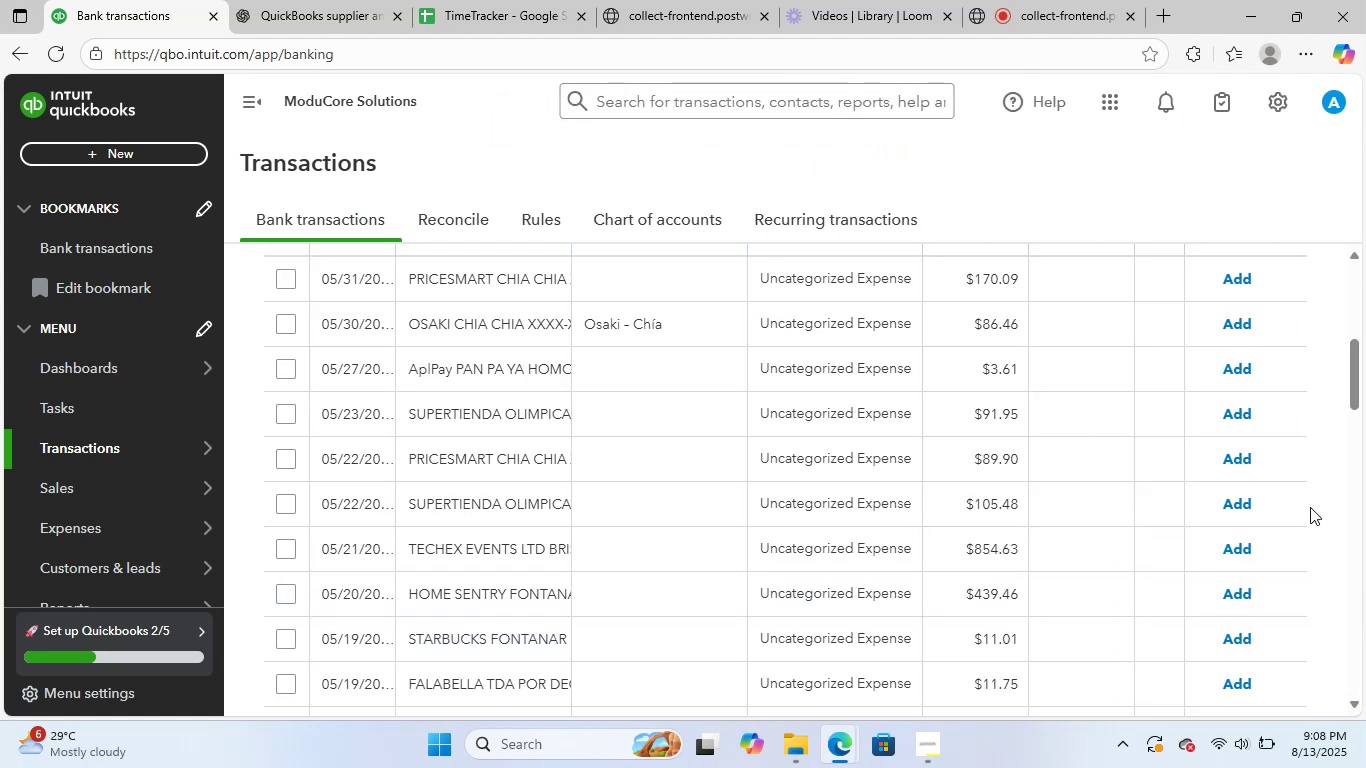 
mouse_move([1301, 730])
 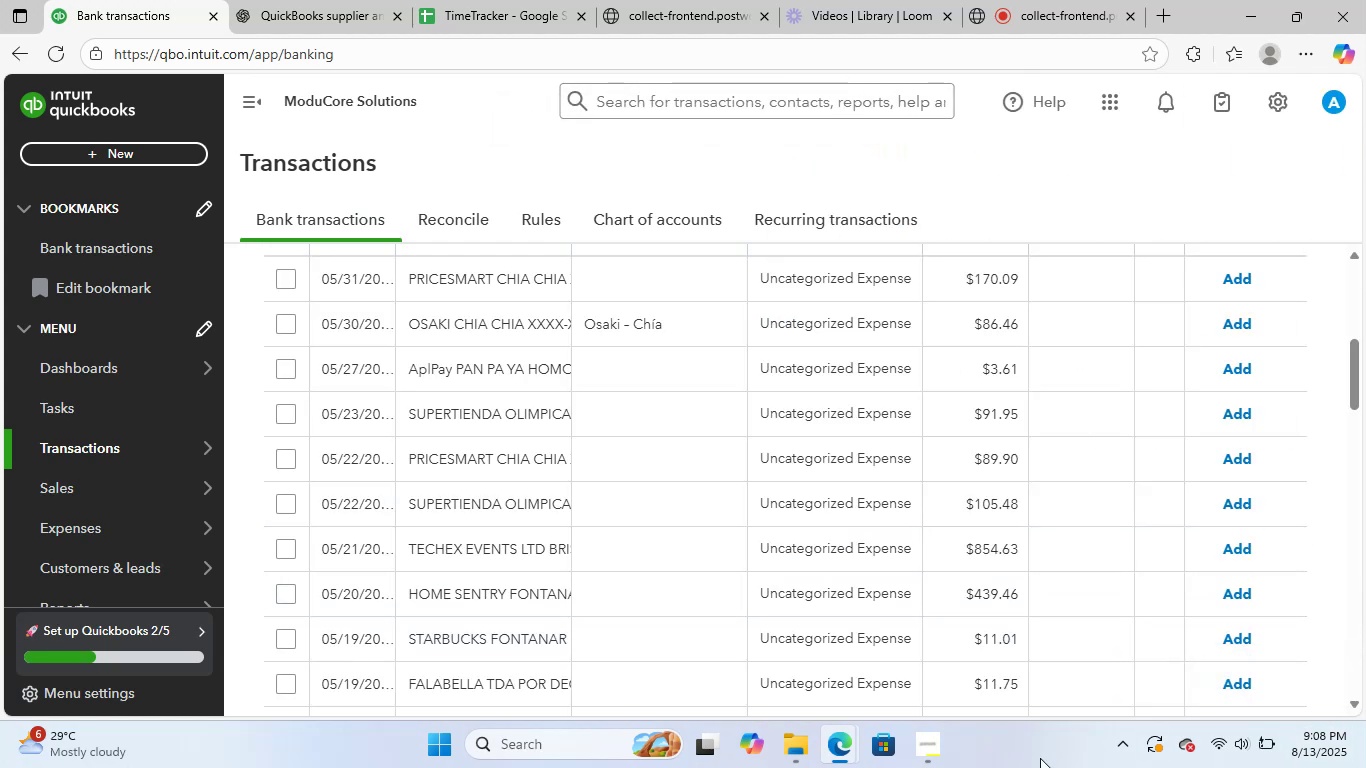 
scroll: coordinate [814, 607], scroll_direction: up, amount: 2.0
 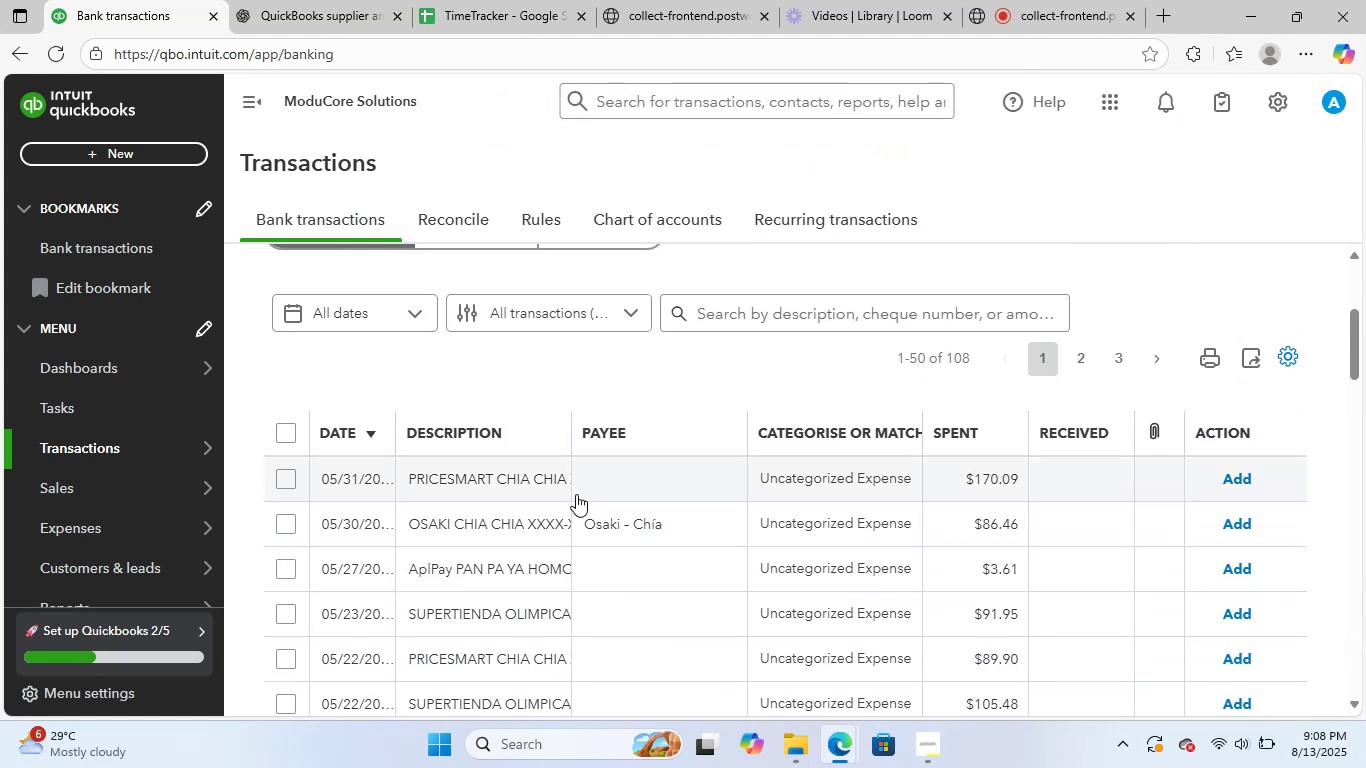 
left_click([544, 482])
 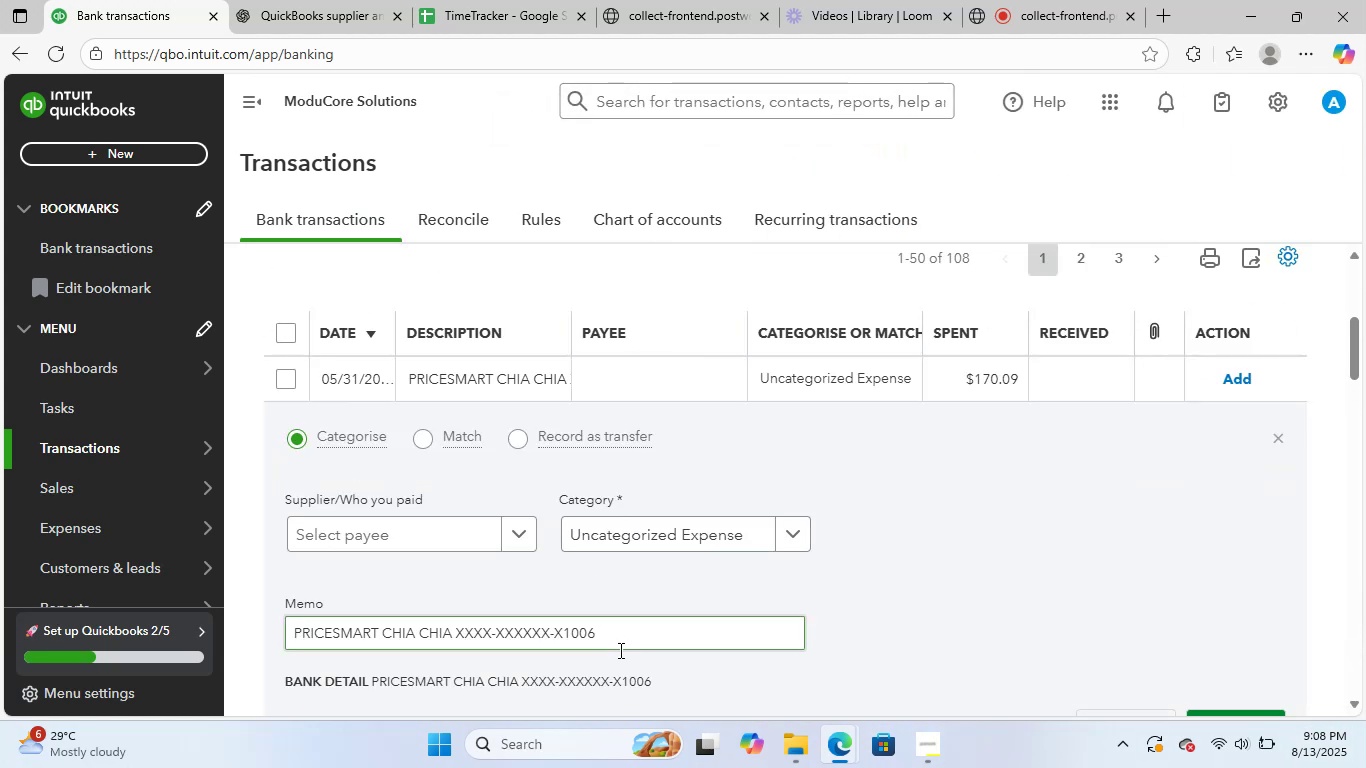 
left_click_drag(start_coordinate=[630, 637], to_coordinate=[91, 644])
 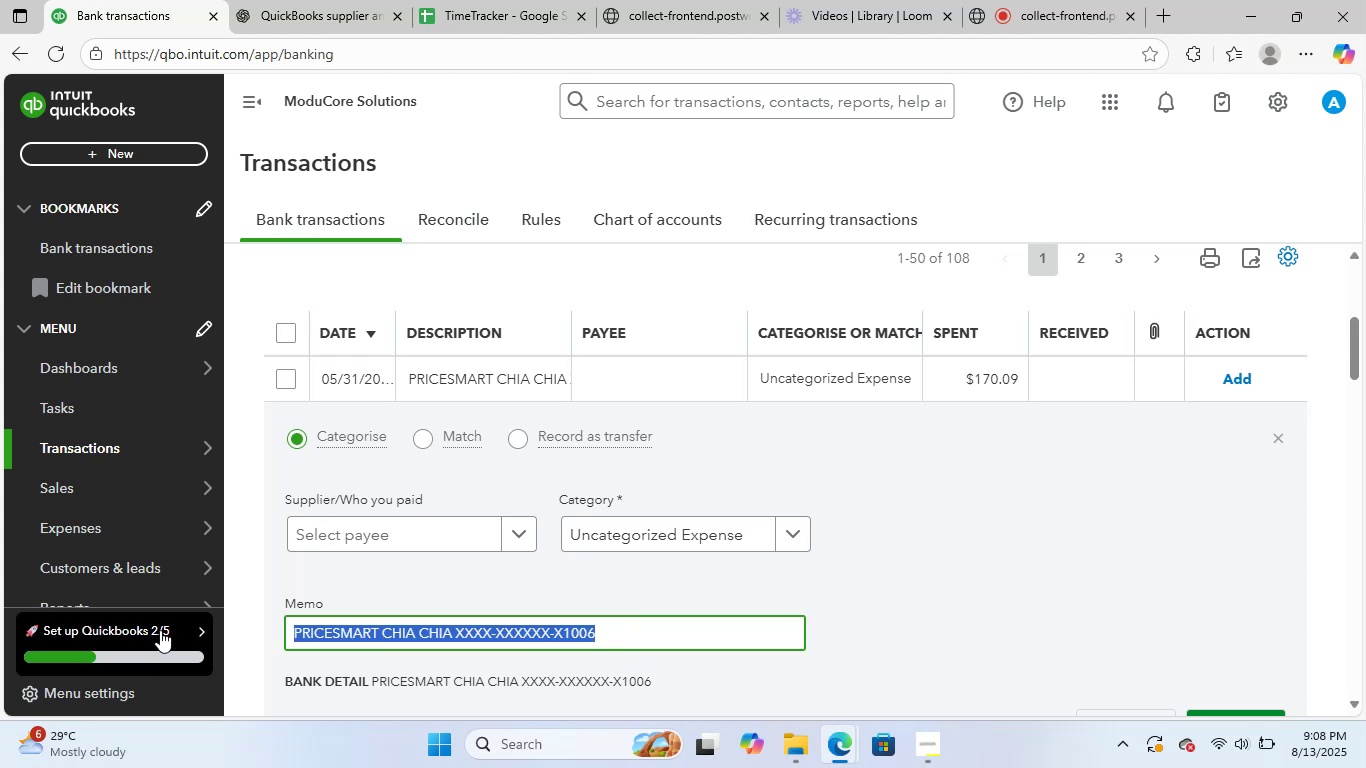 
key(Control+ControlLeft)
 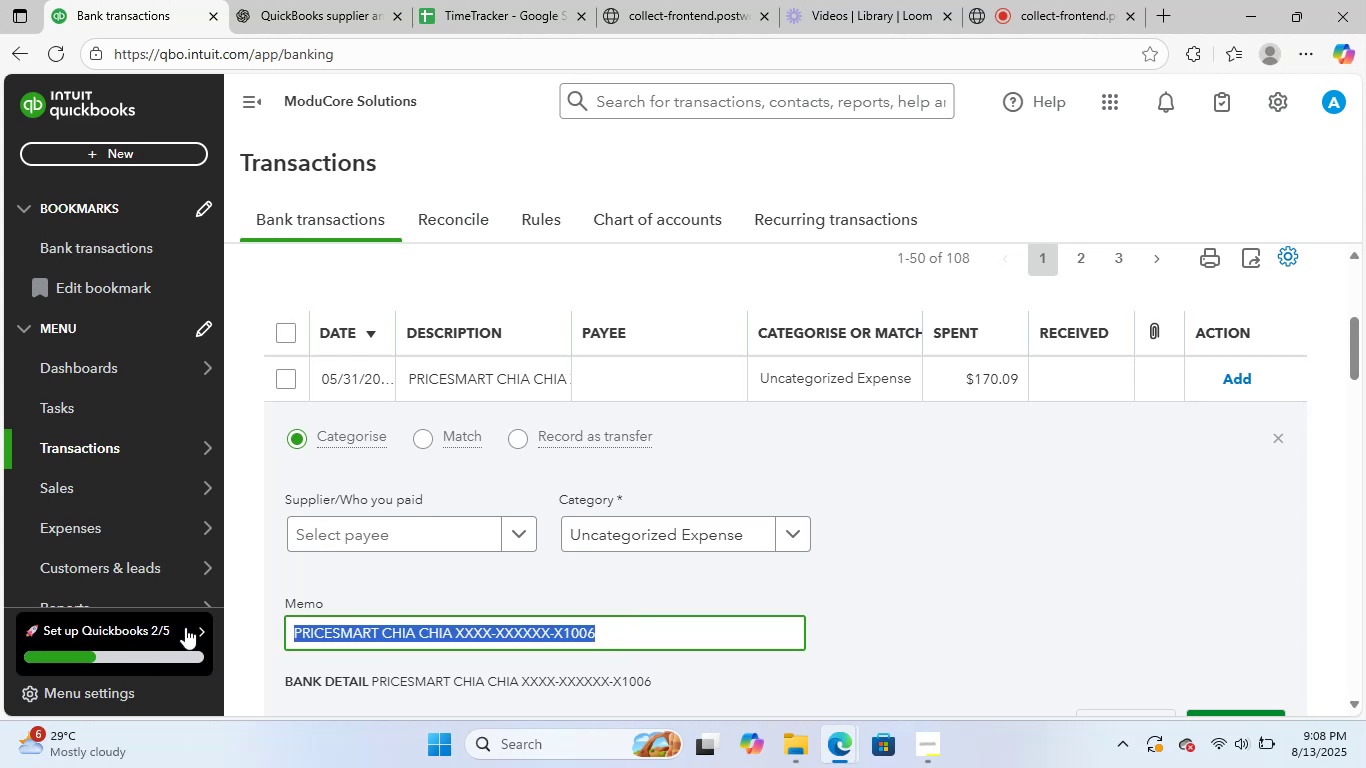 
key(Control+C)
 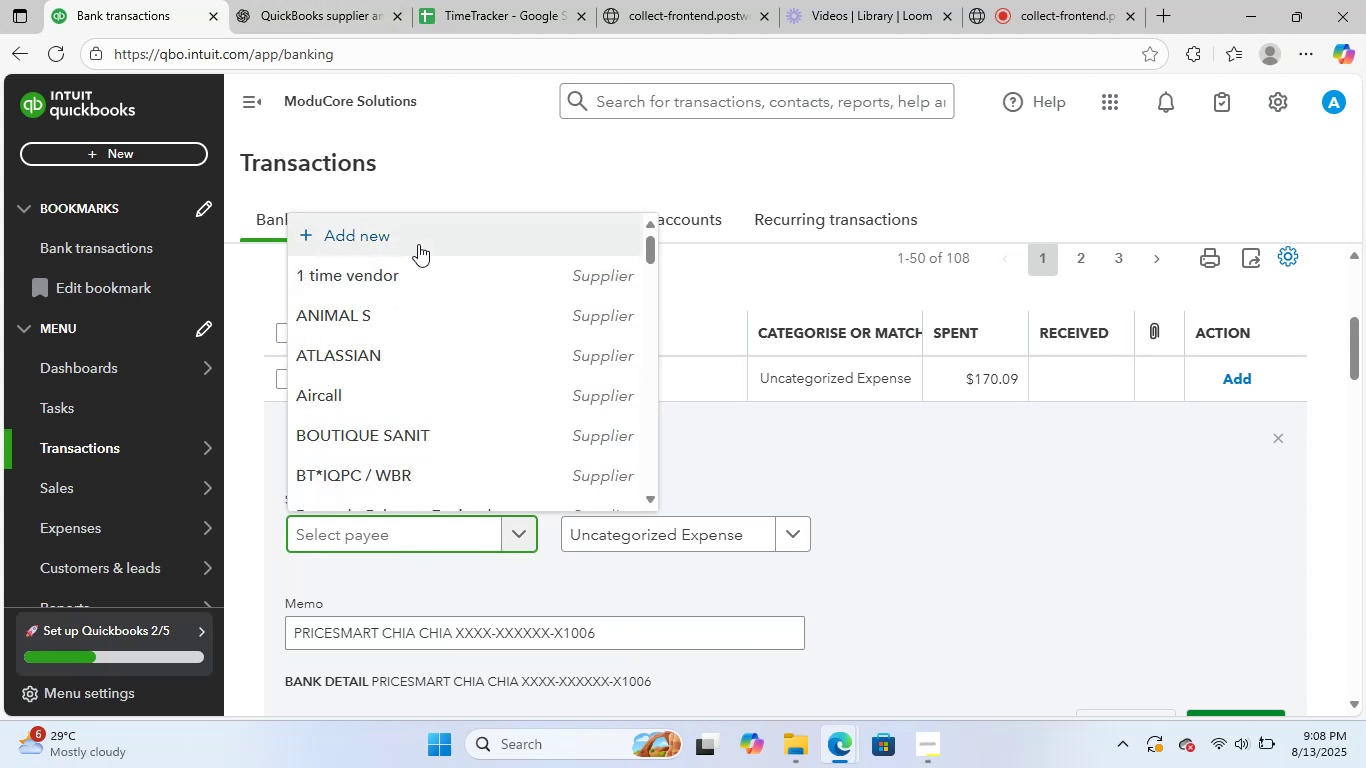 
type(pri)
 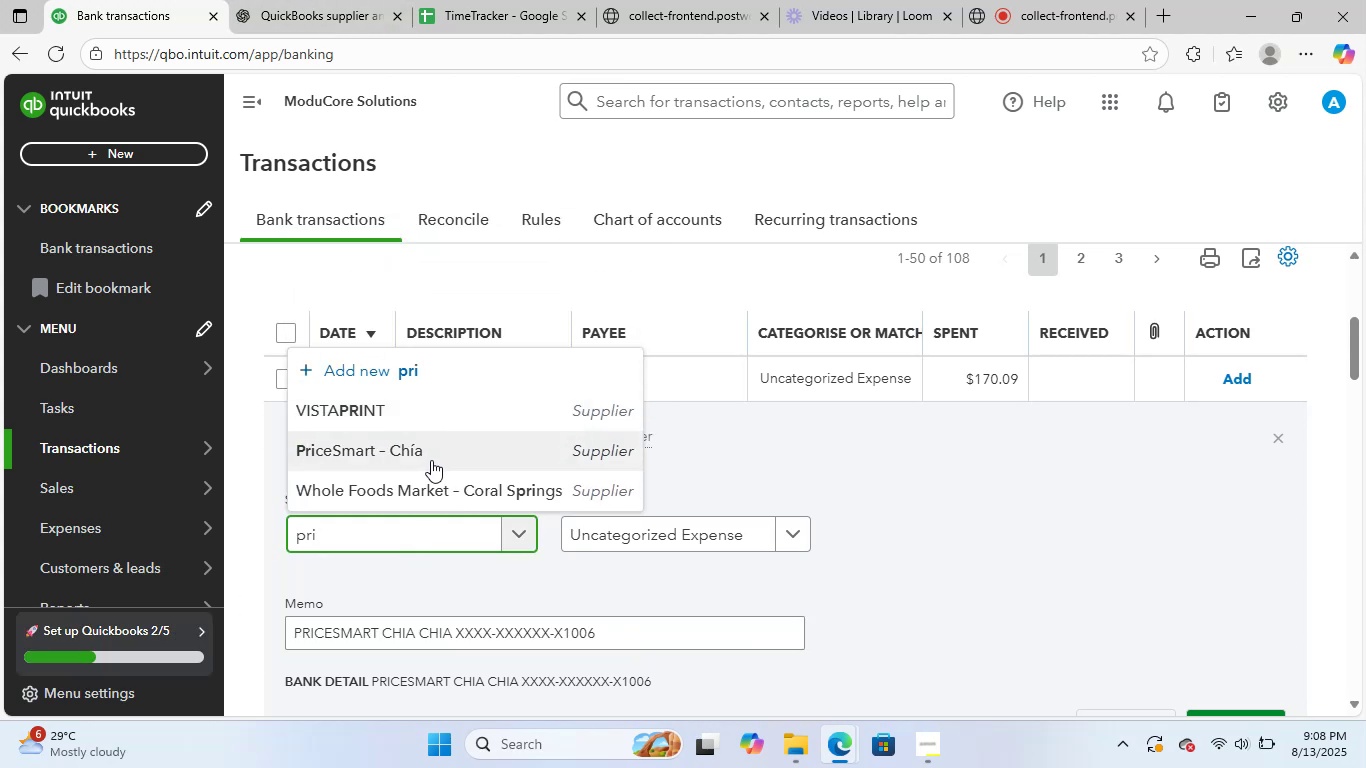 
left_click([446, 449])
 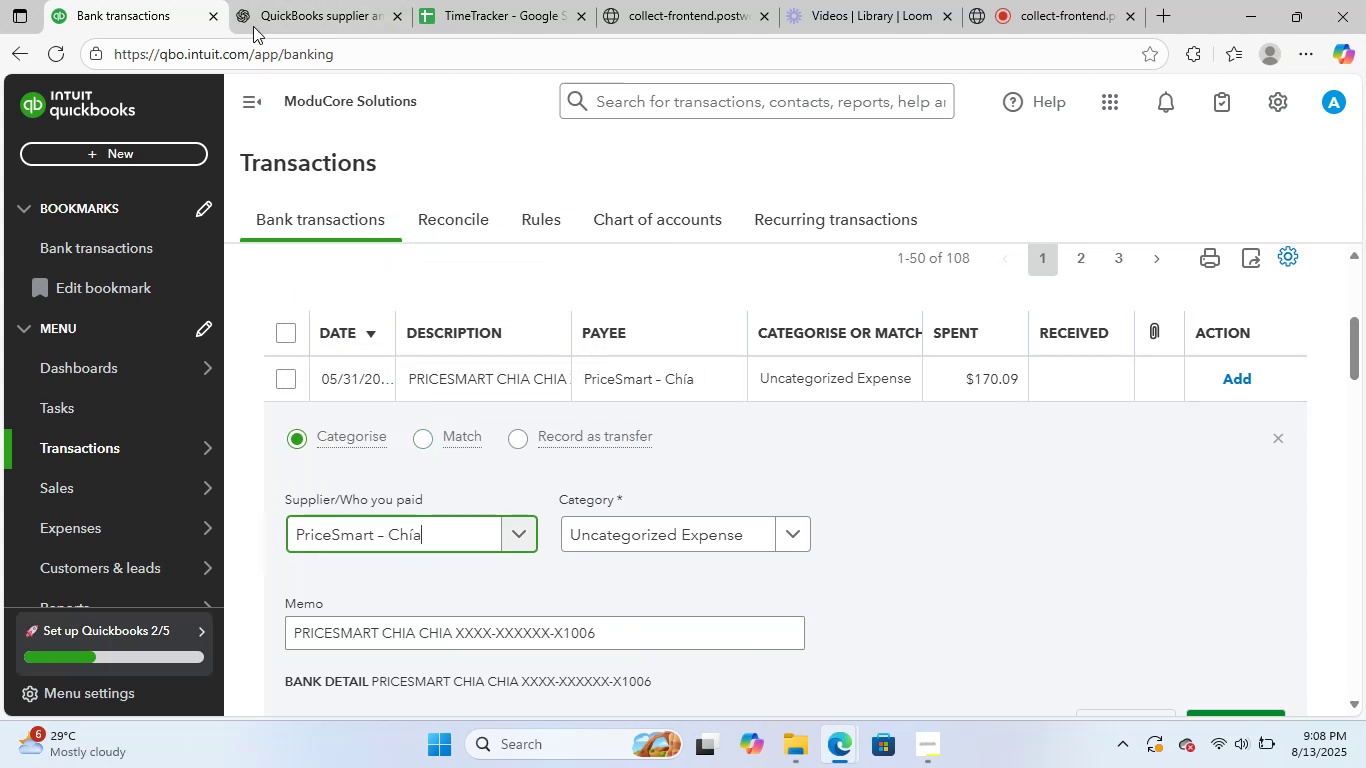 
left_click([338, 0])
 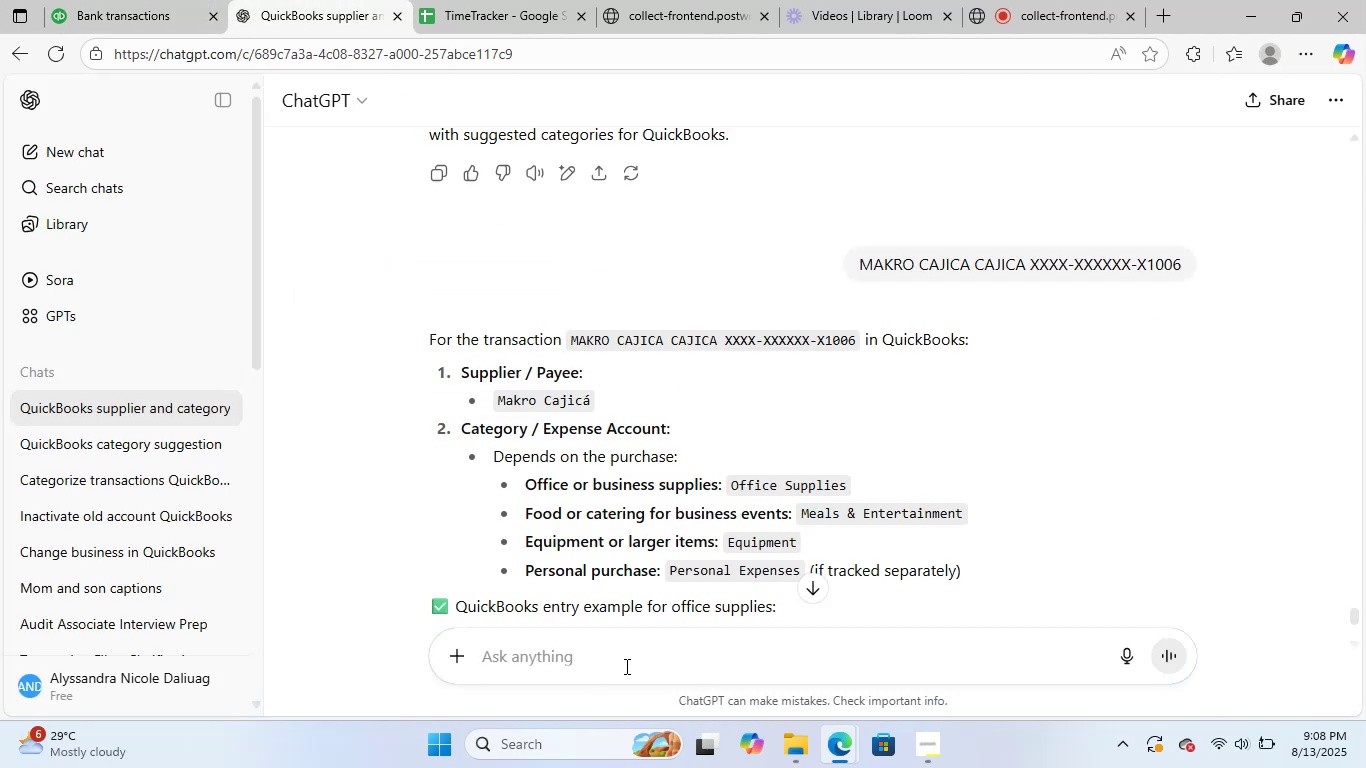 
key(Control+V)
 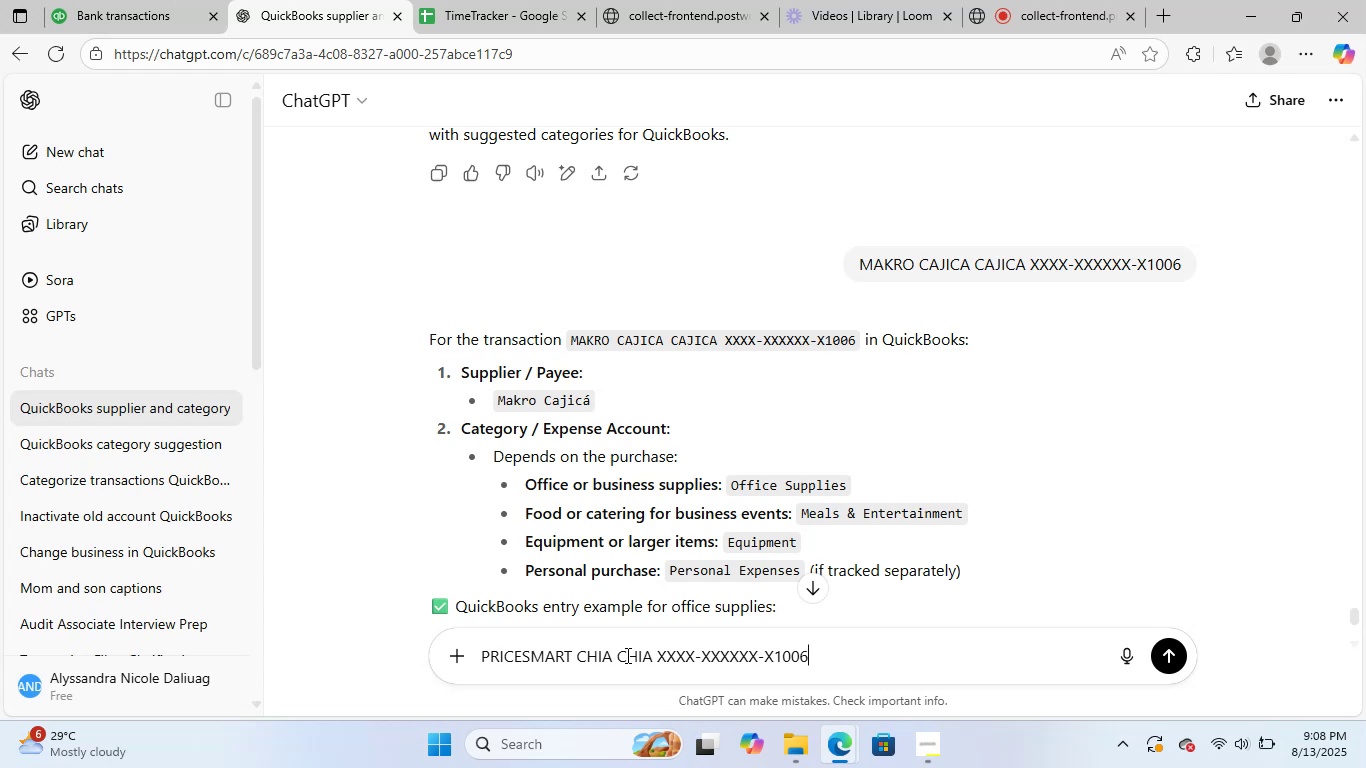 
key(NumpadEnter)
 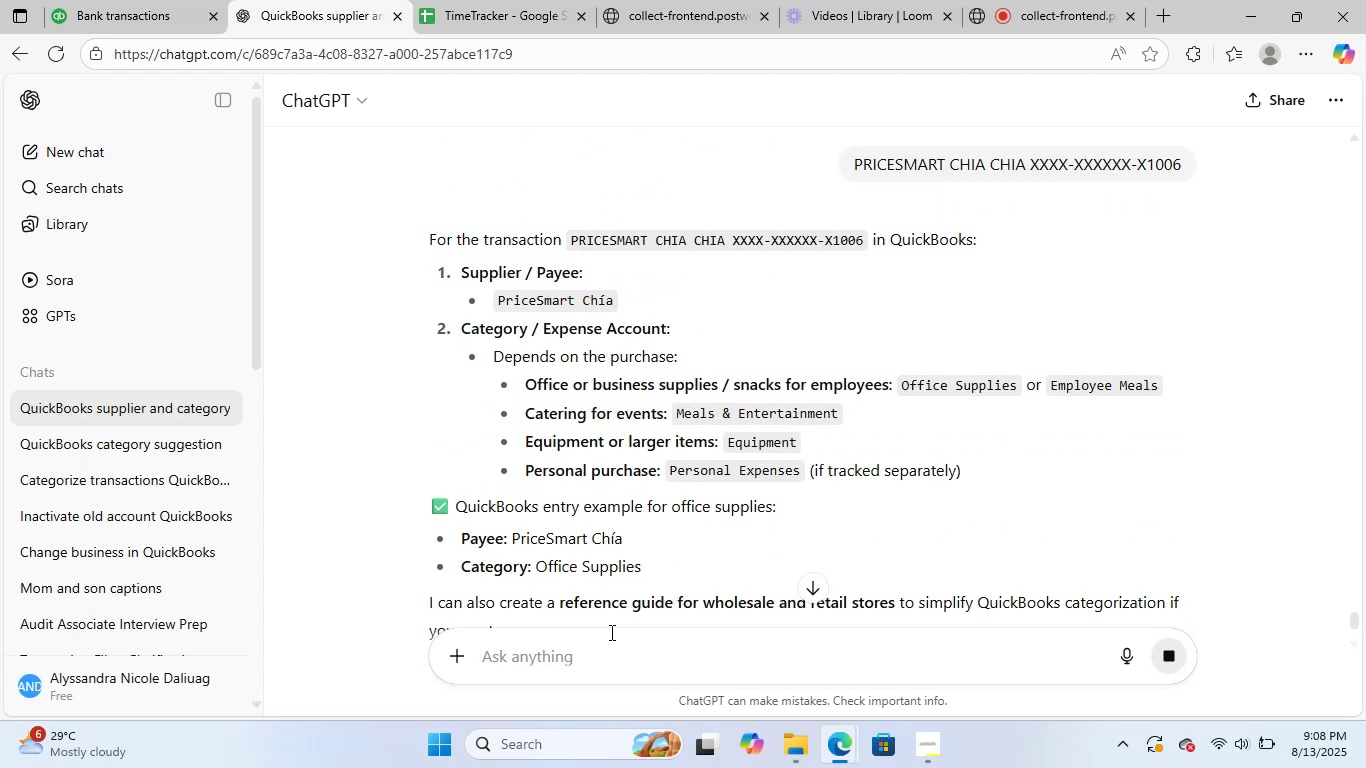 
wait(11.59)
 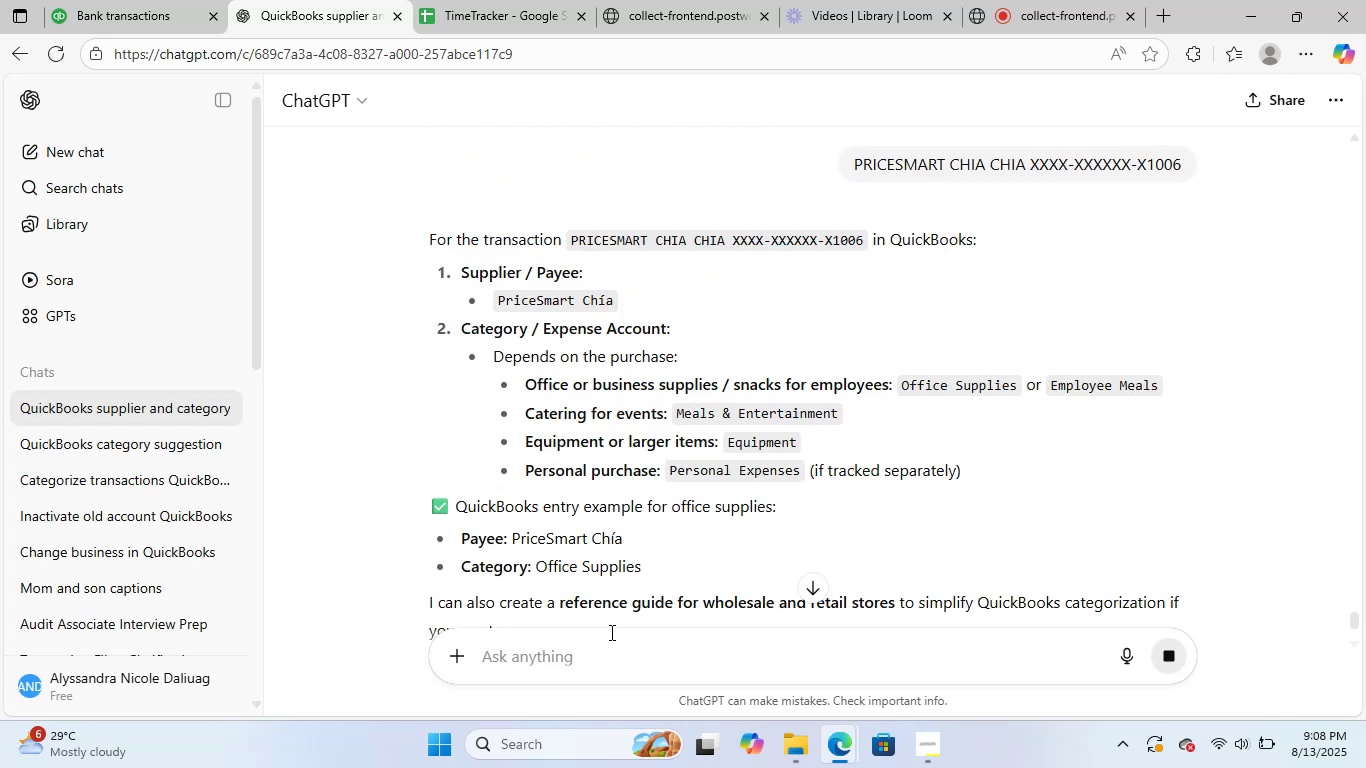 
left_click([121, 0])
 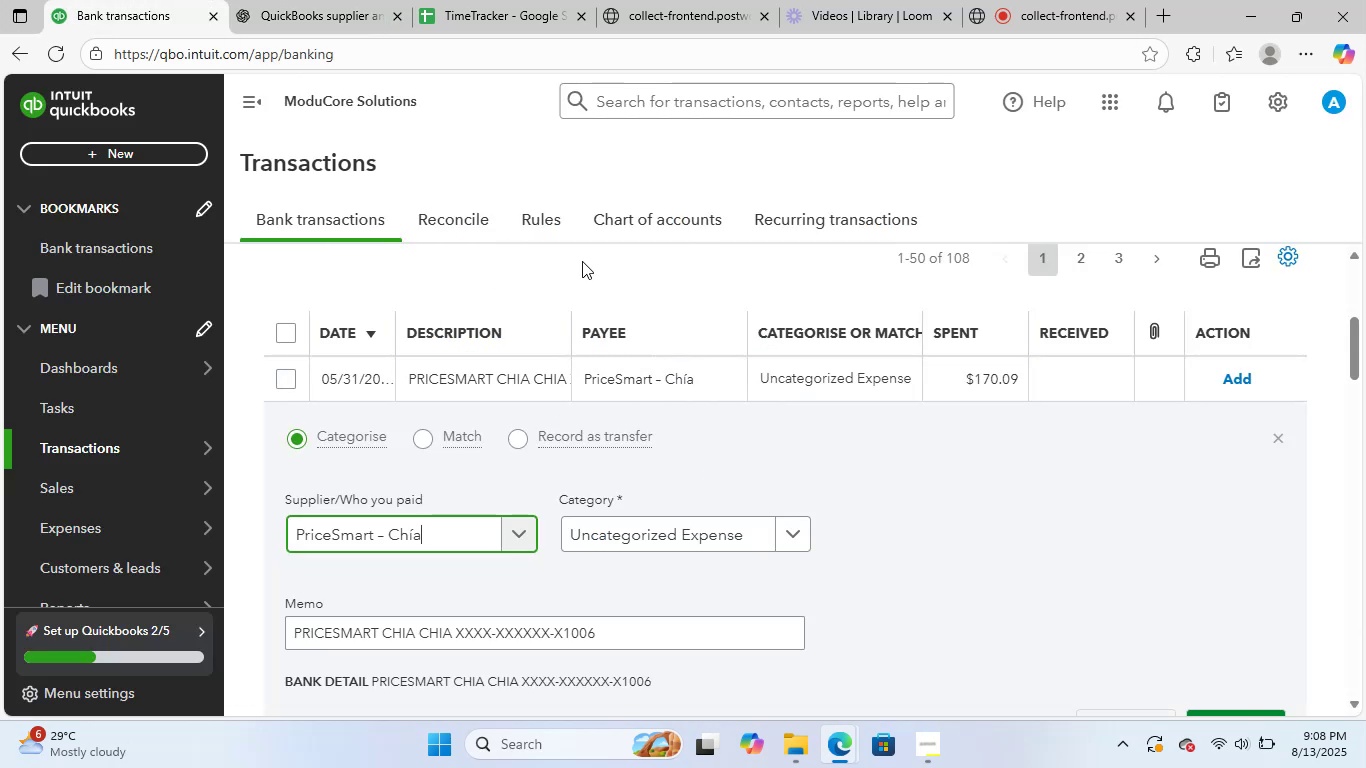 
left_click([440, 210])
 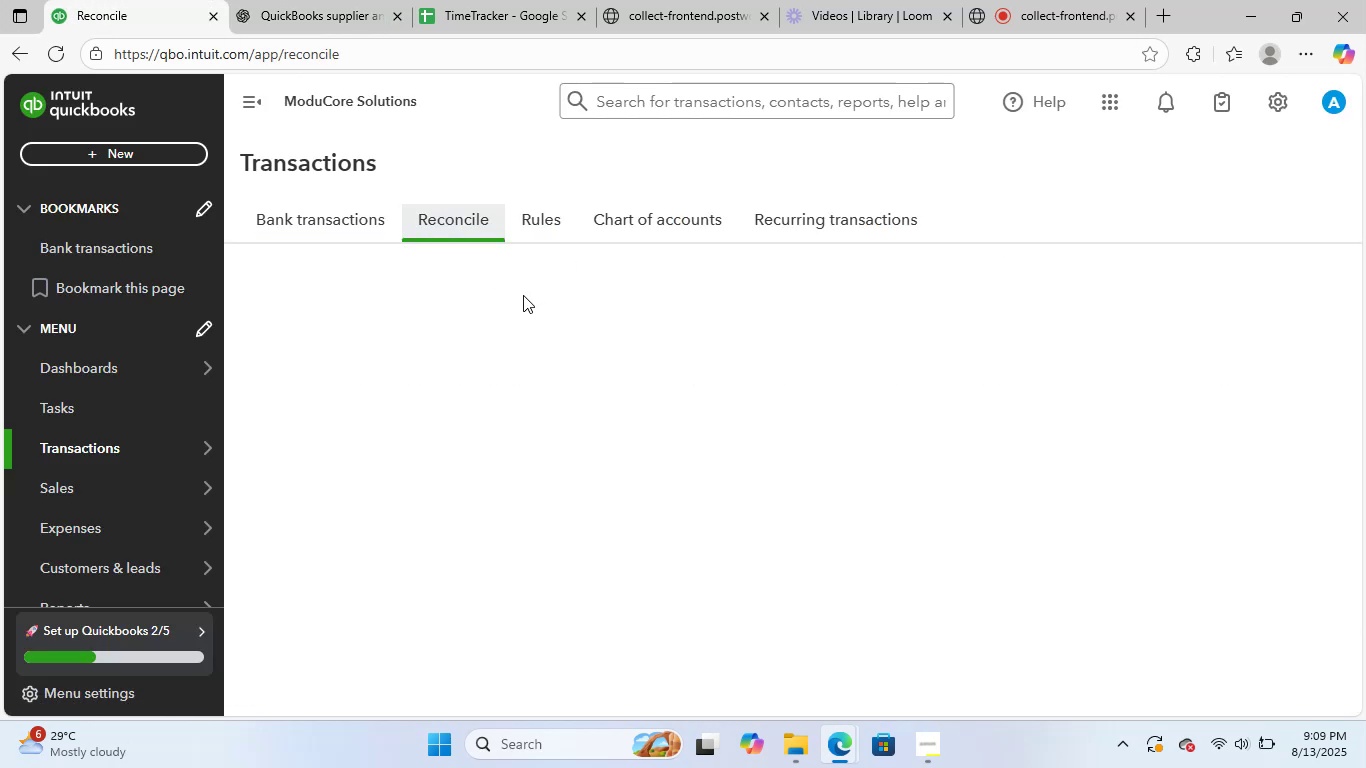 
left_click([352, 225])
 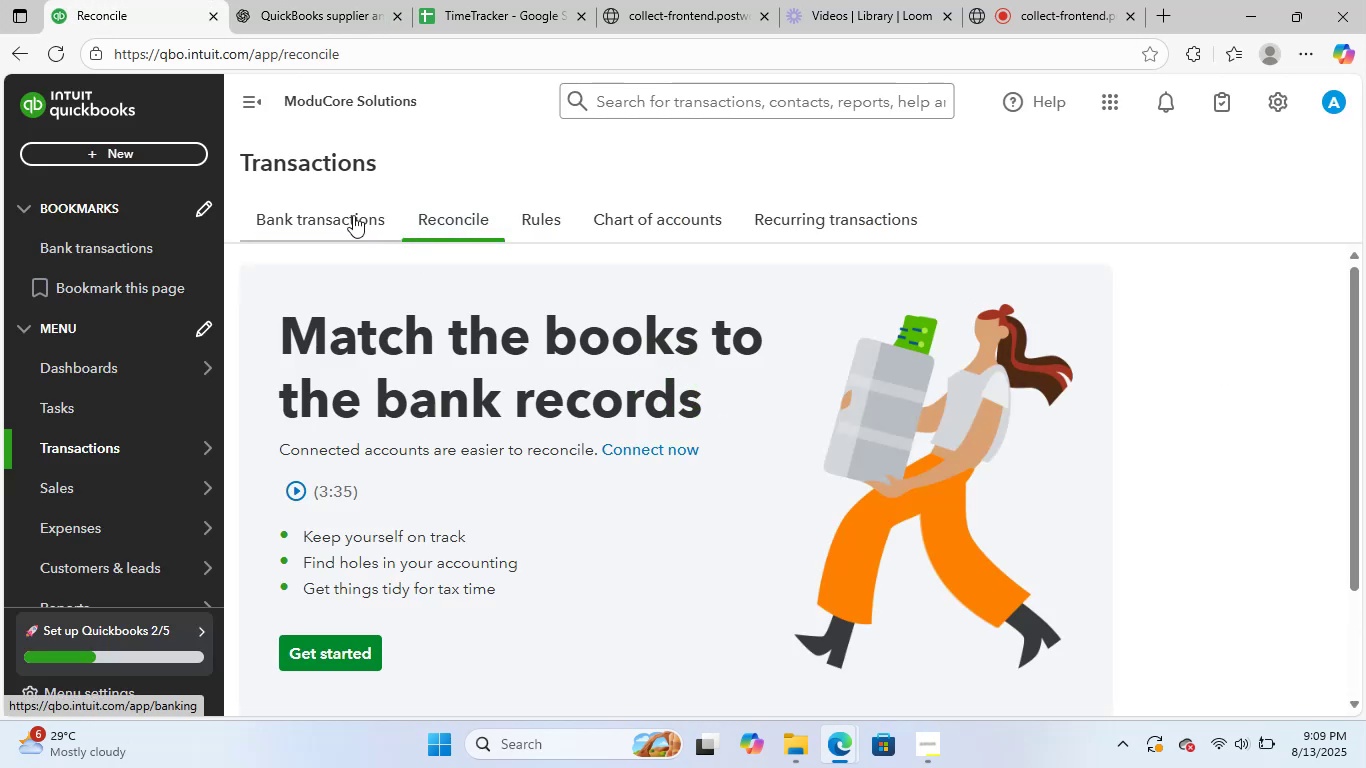 
left_click([354, 218])
 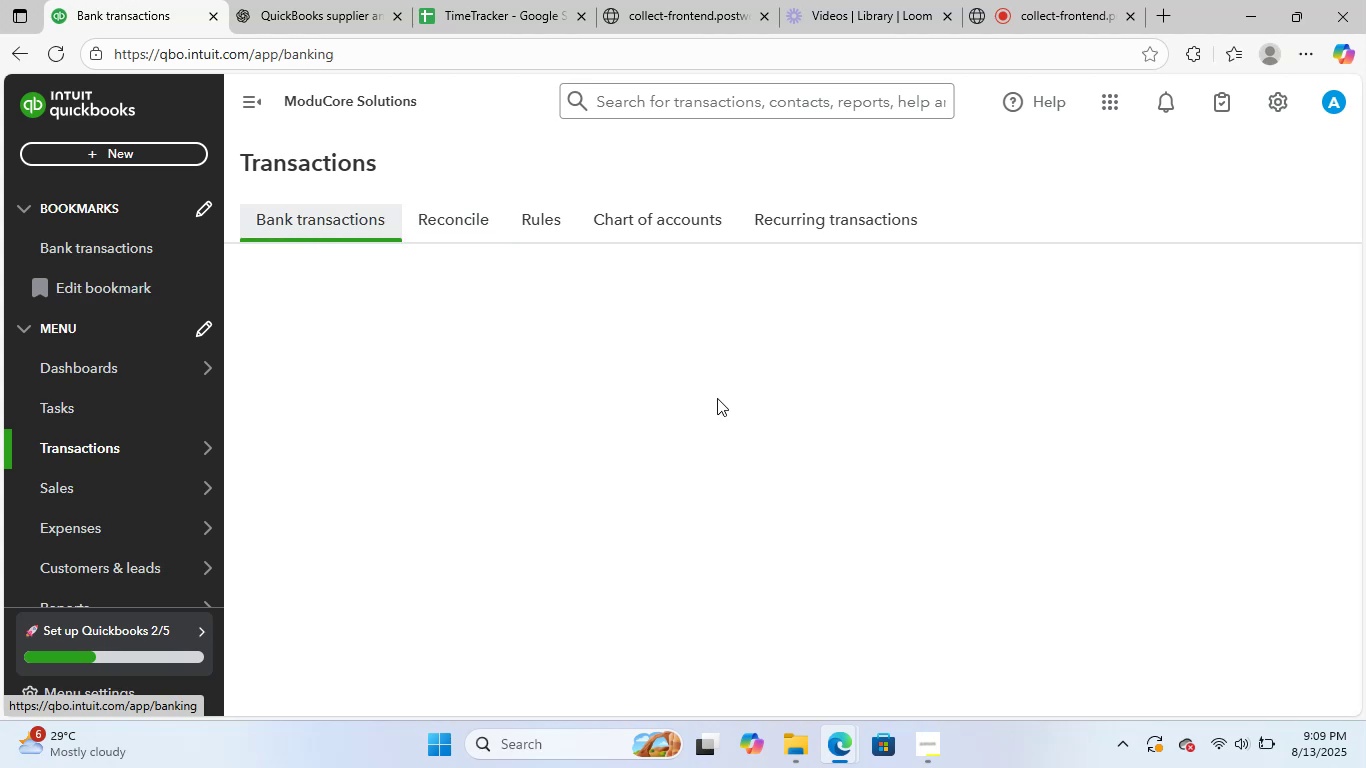 
mouse_move([800, 441])
 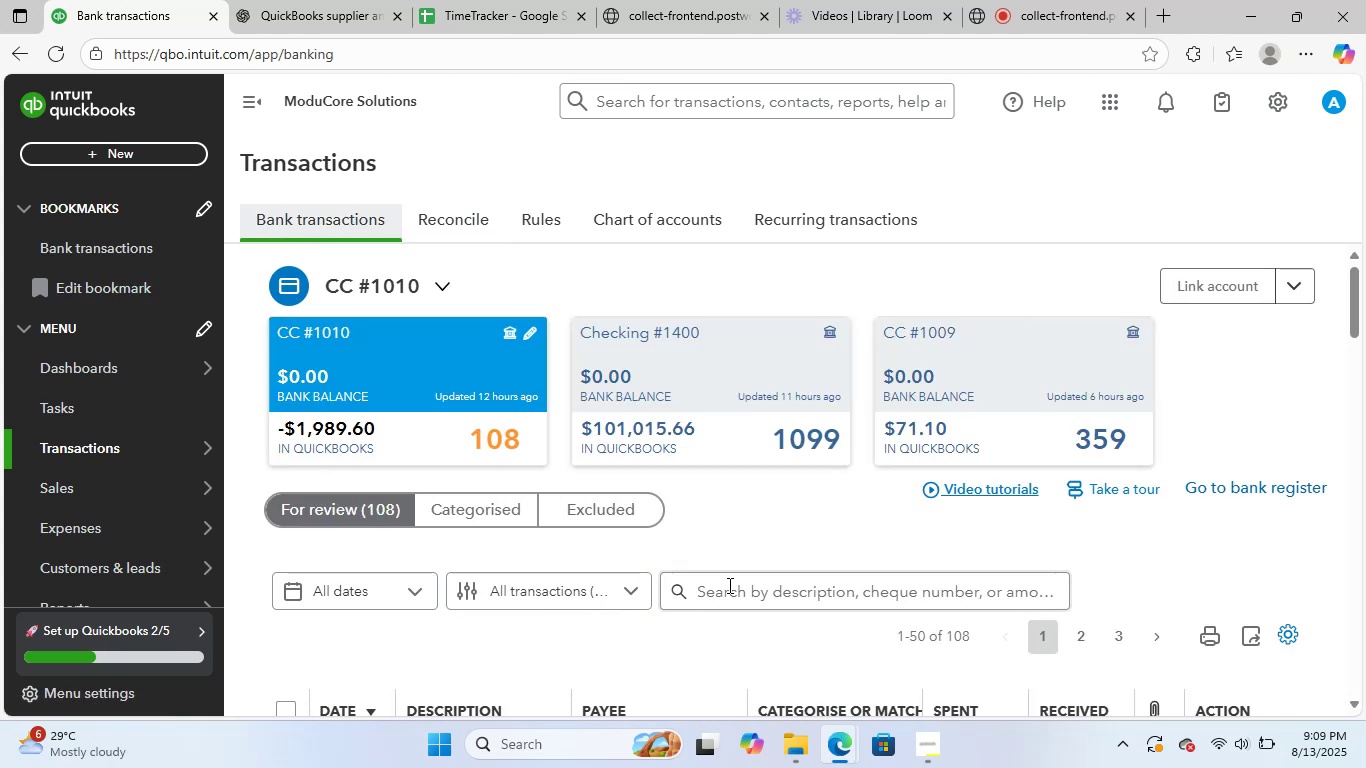 
scroll: coordinate [732, 582], scroll_direction: down, amount: 1.0
 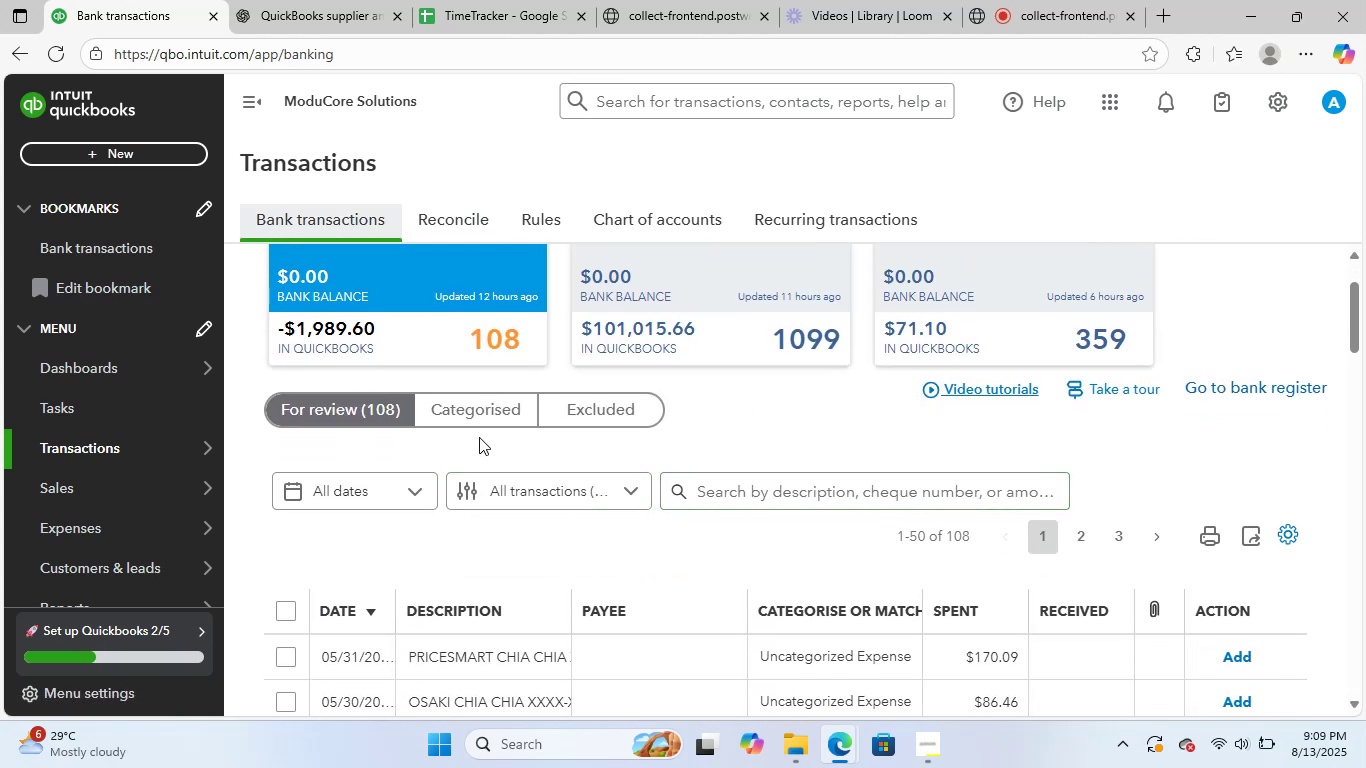 
left_click([475, 416])
 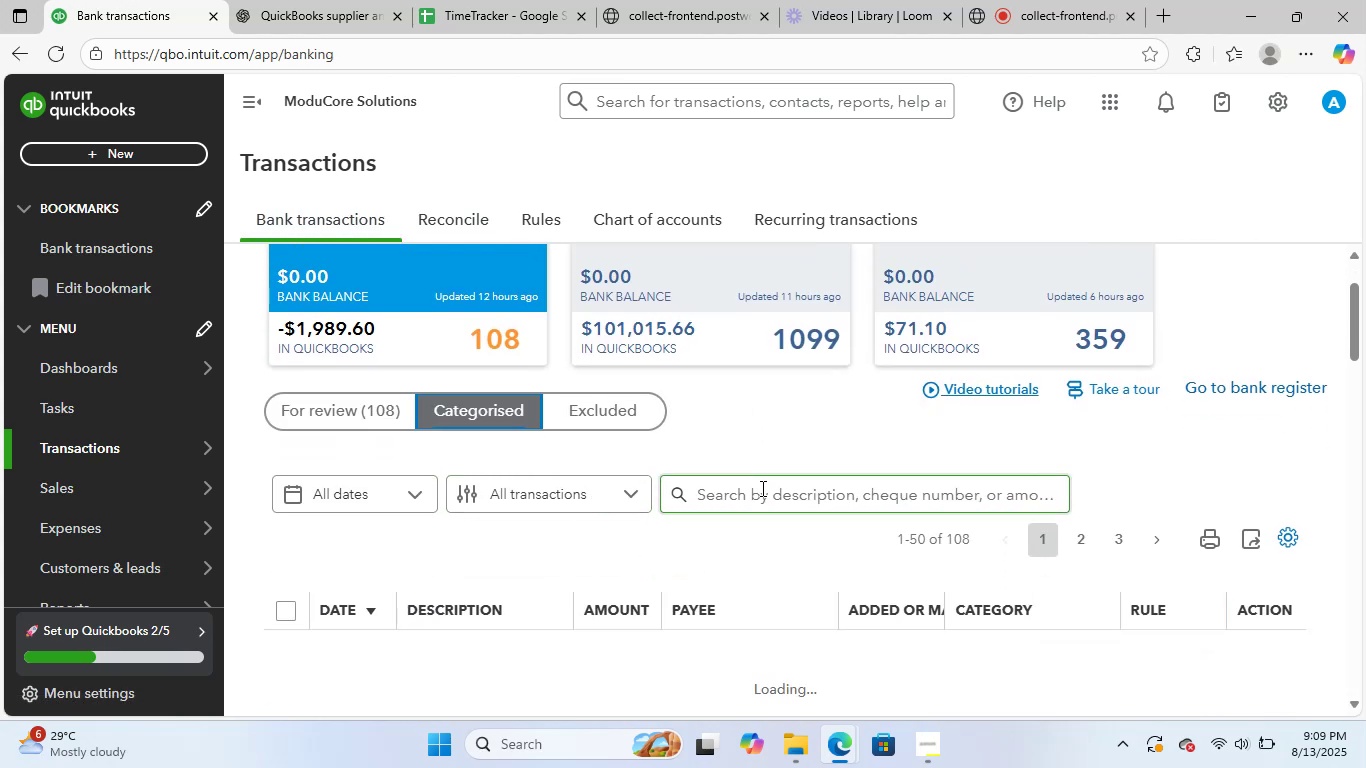 
scroll: coordinate [746, 488], scroll_direction: down, amount: 13.0
 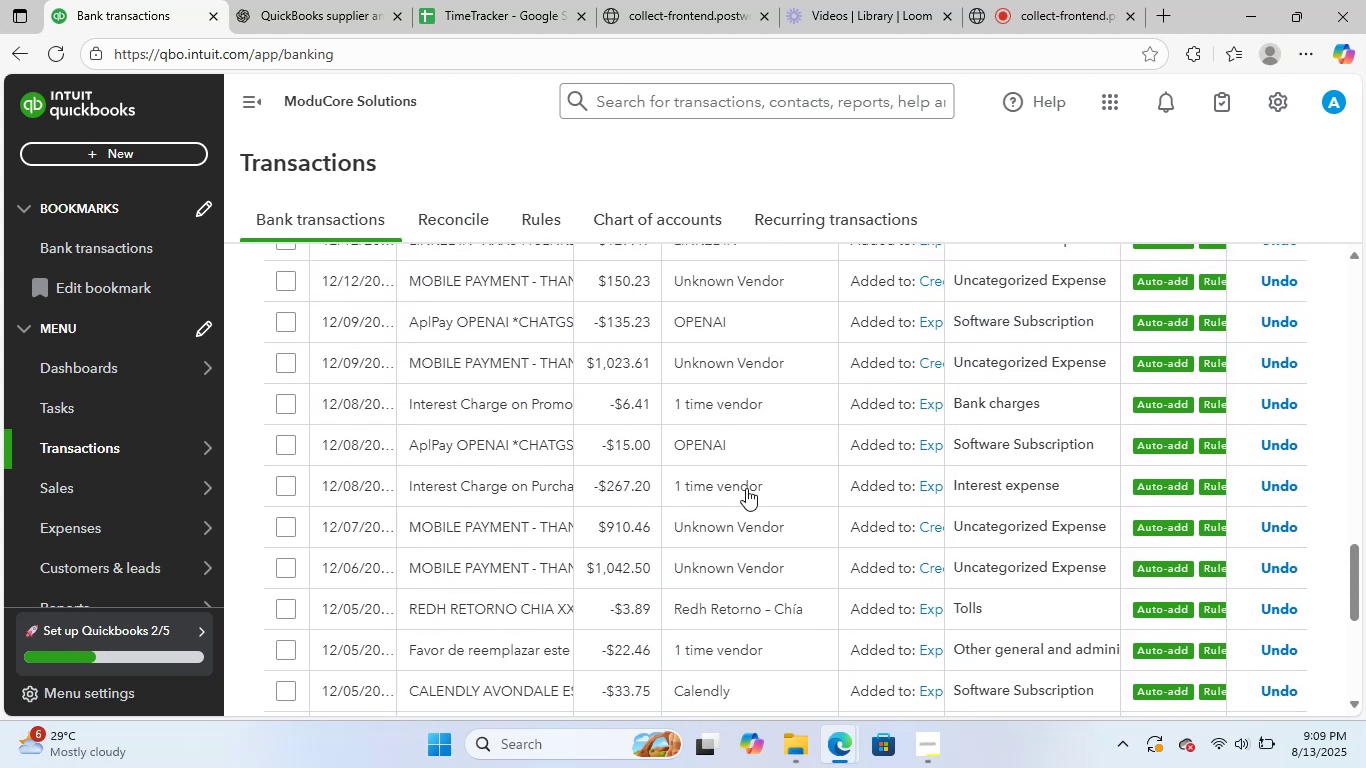 
scroll: coordinate [753, 485], scroll_direction: down, amount: 10.0
 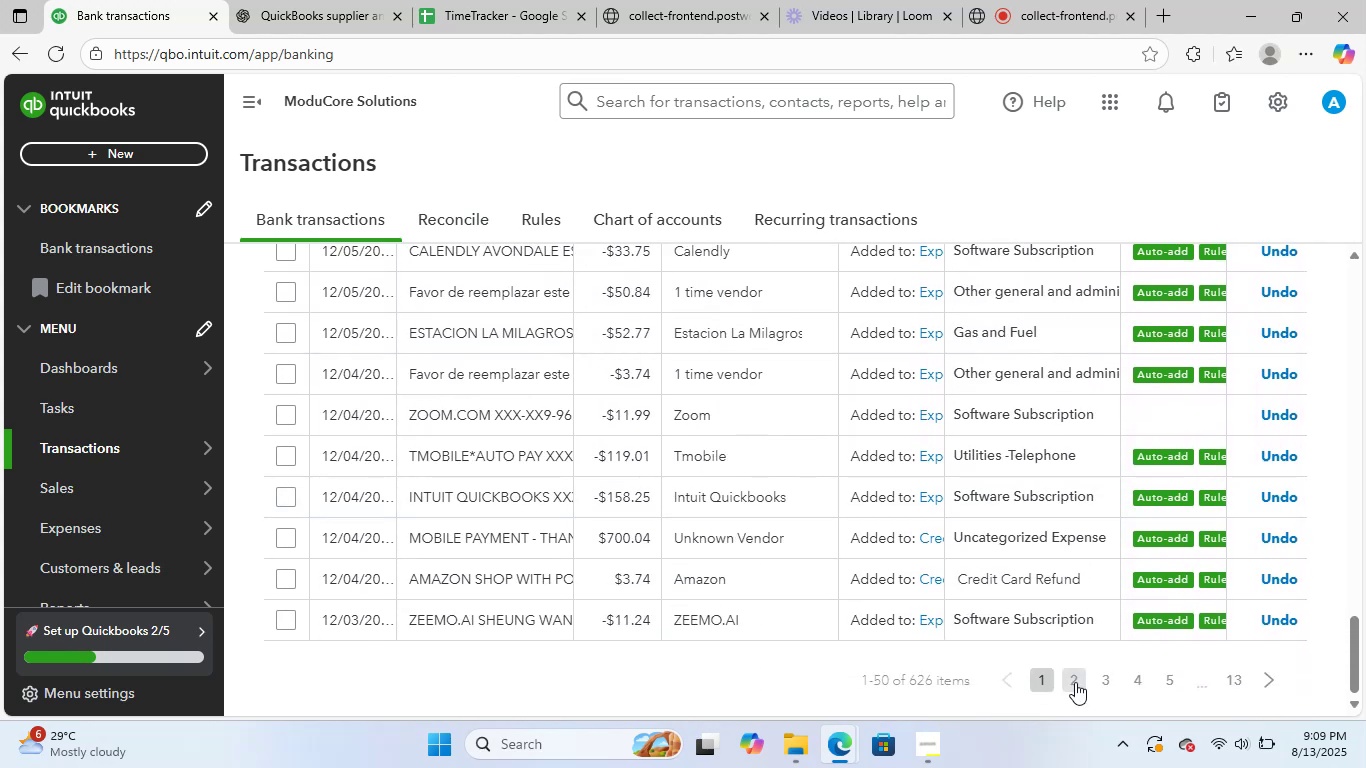 
left_click([1070, 679])
 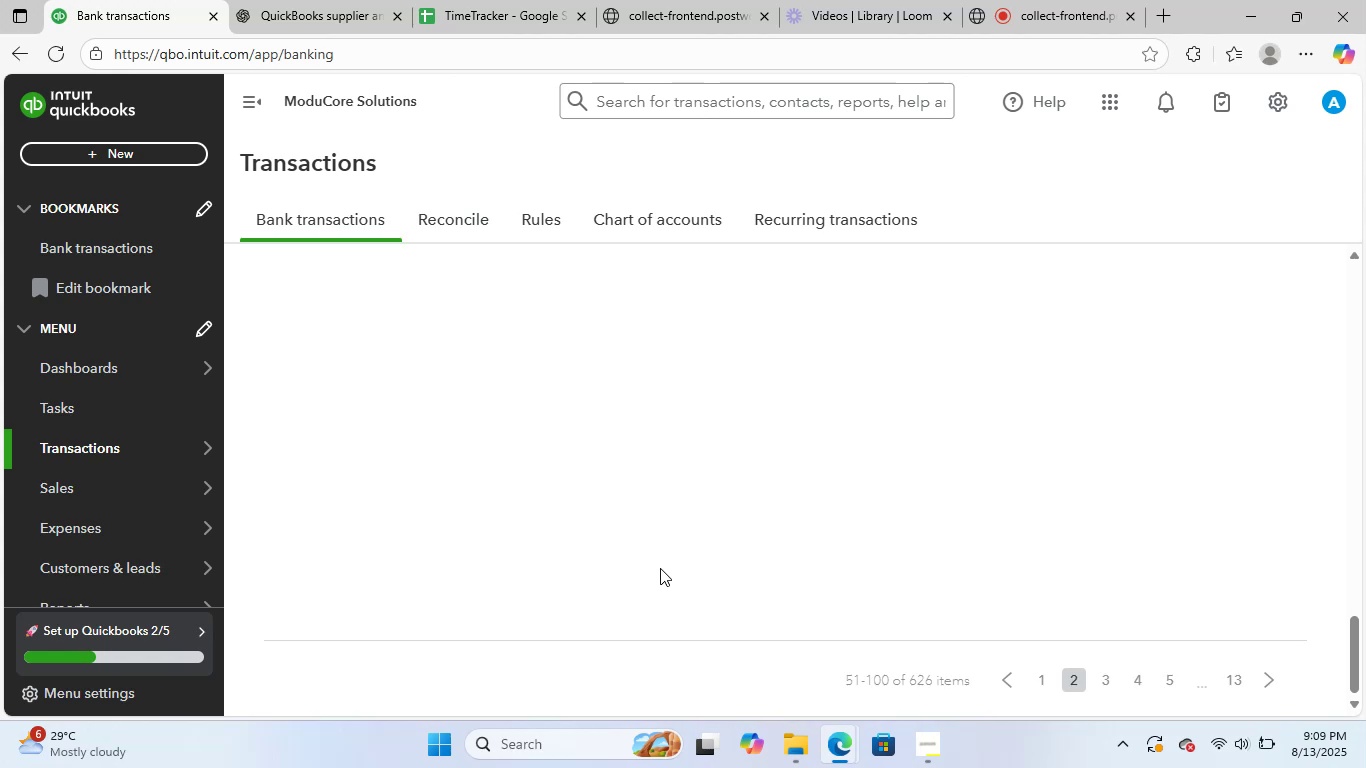 
wait(8.74)
 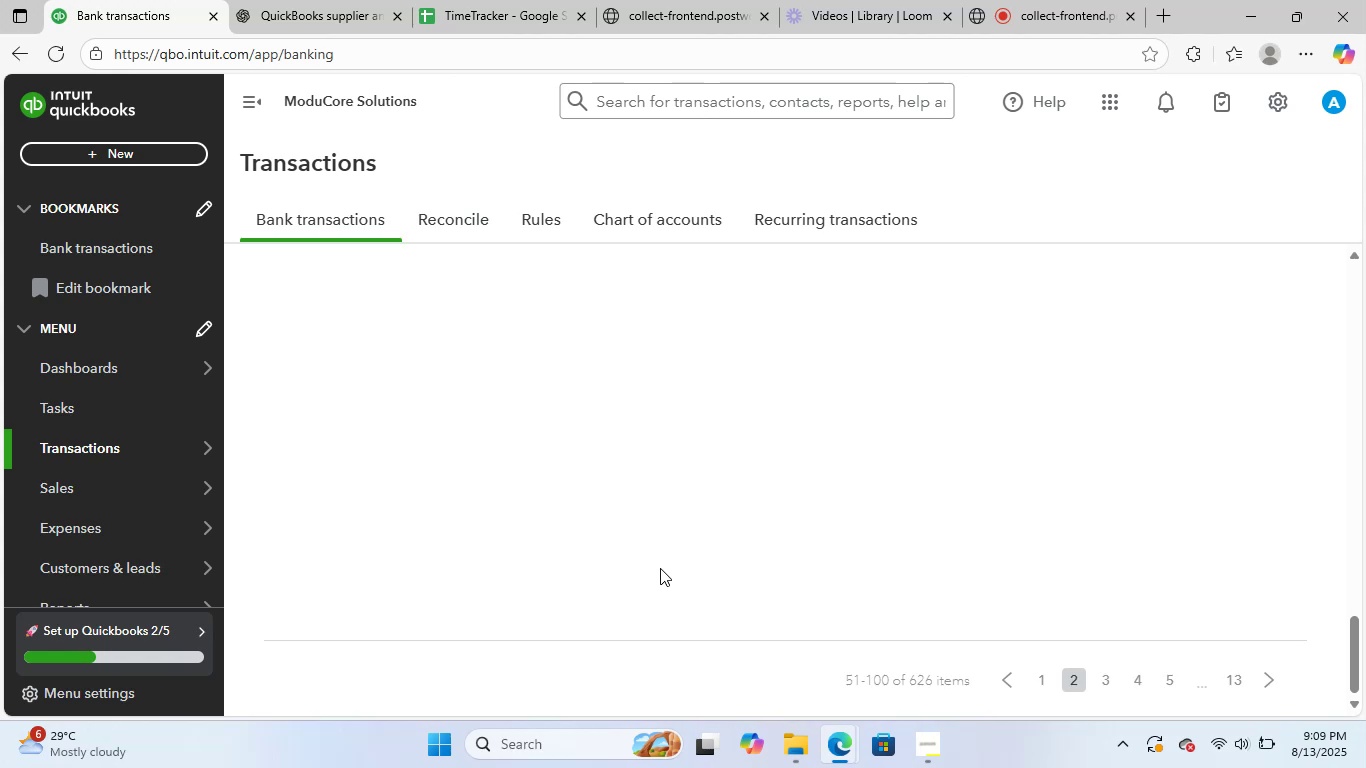 
scroll: coordinate [818, 629], scroll_direction: up, amount: 11.0
 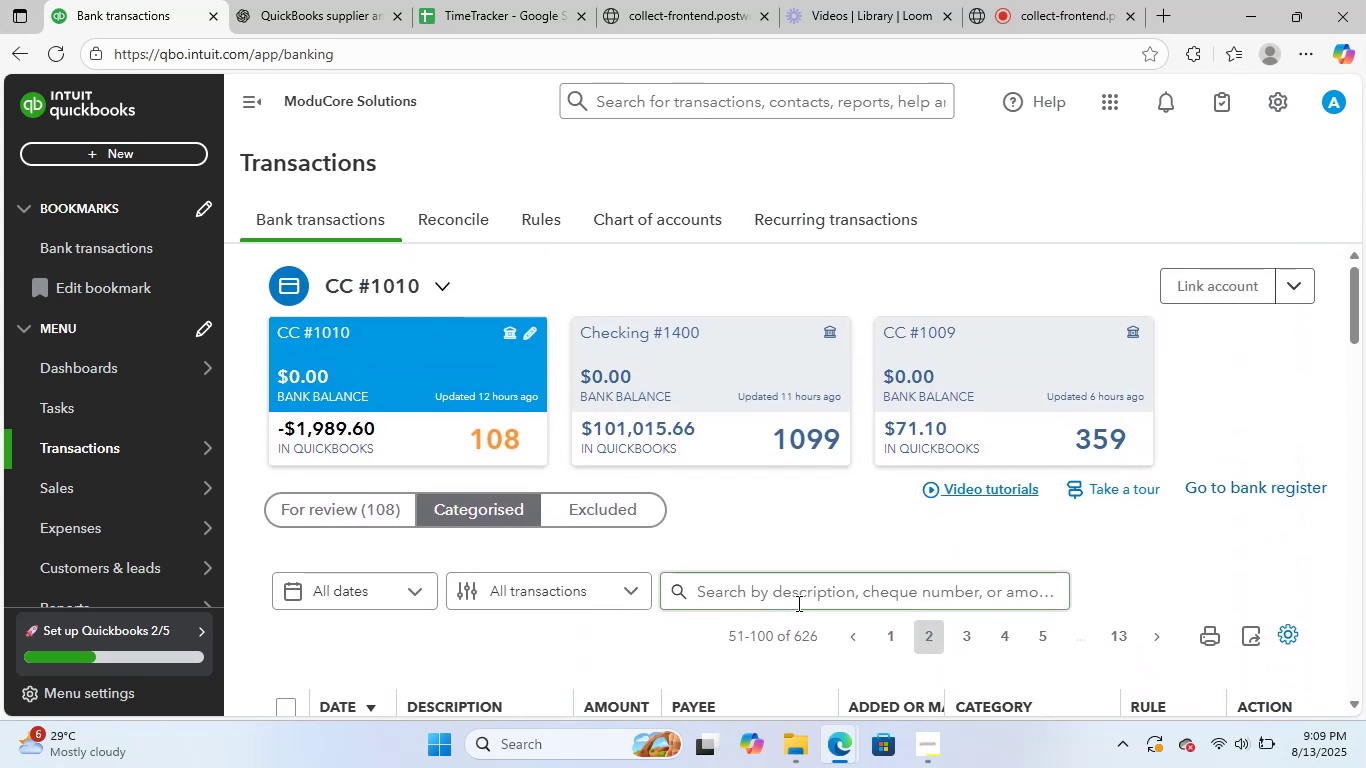 
left_click([799, 602])
 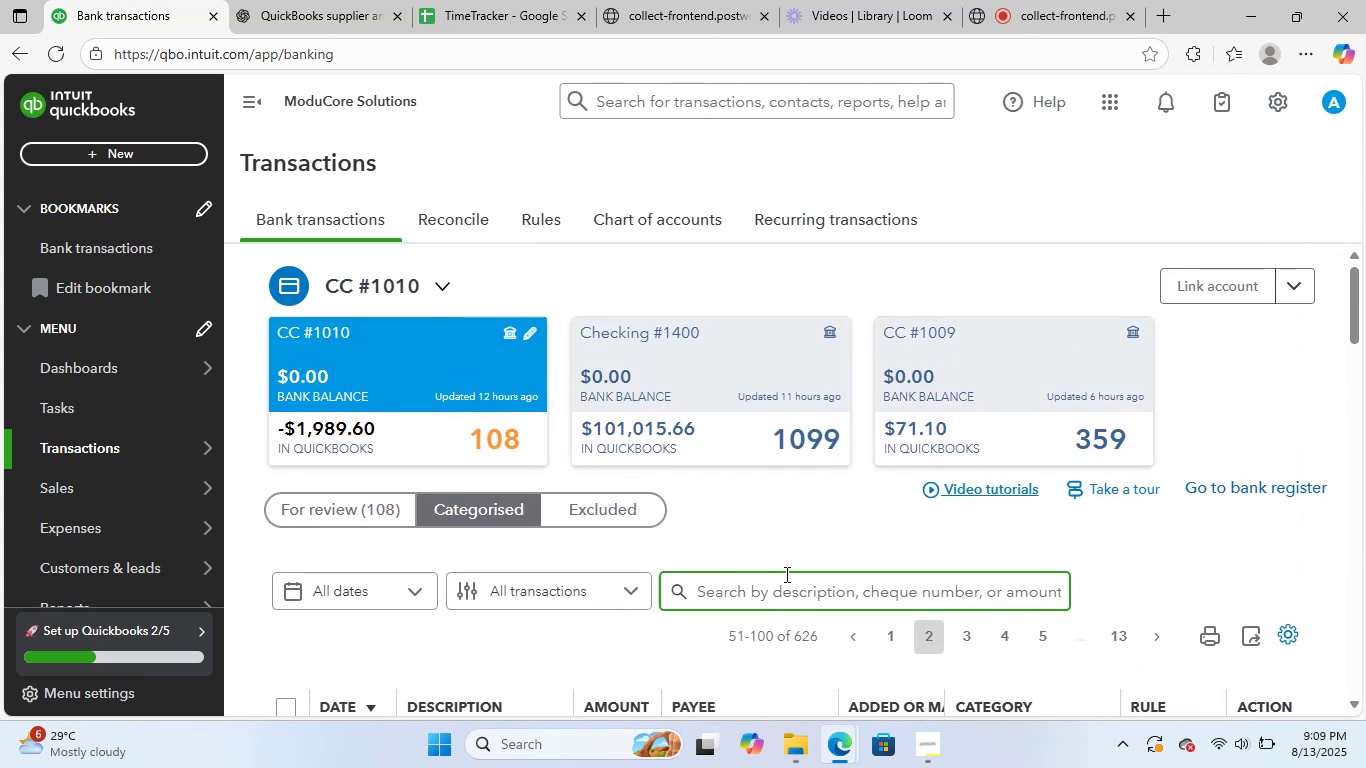 
type(price)
 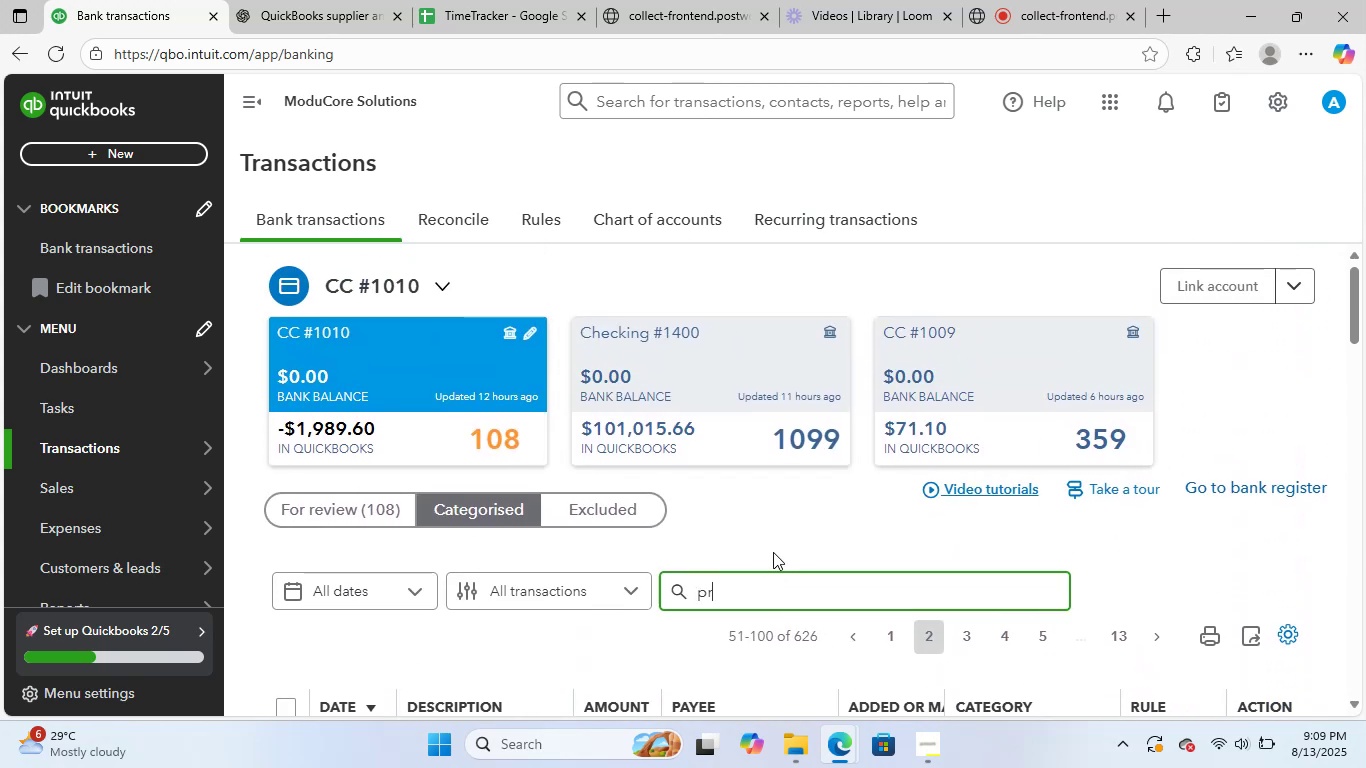 
scroll: coordinate [858, 592], scroll_direction: down, amount: 2.0
 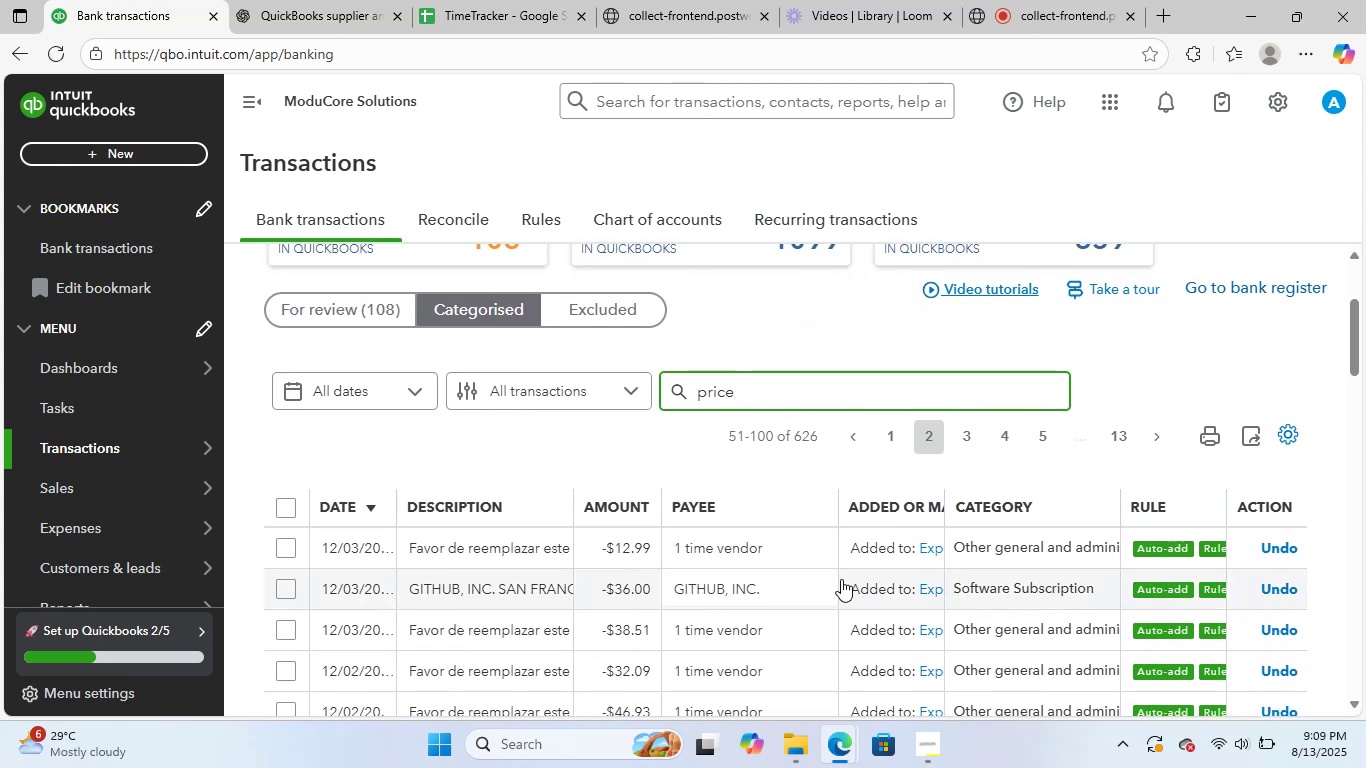 
wait(6.09)
 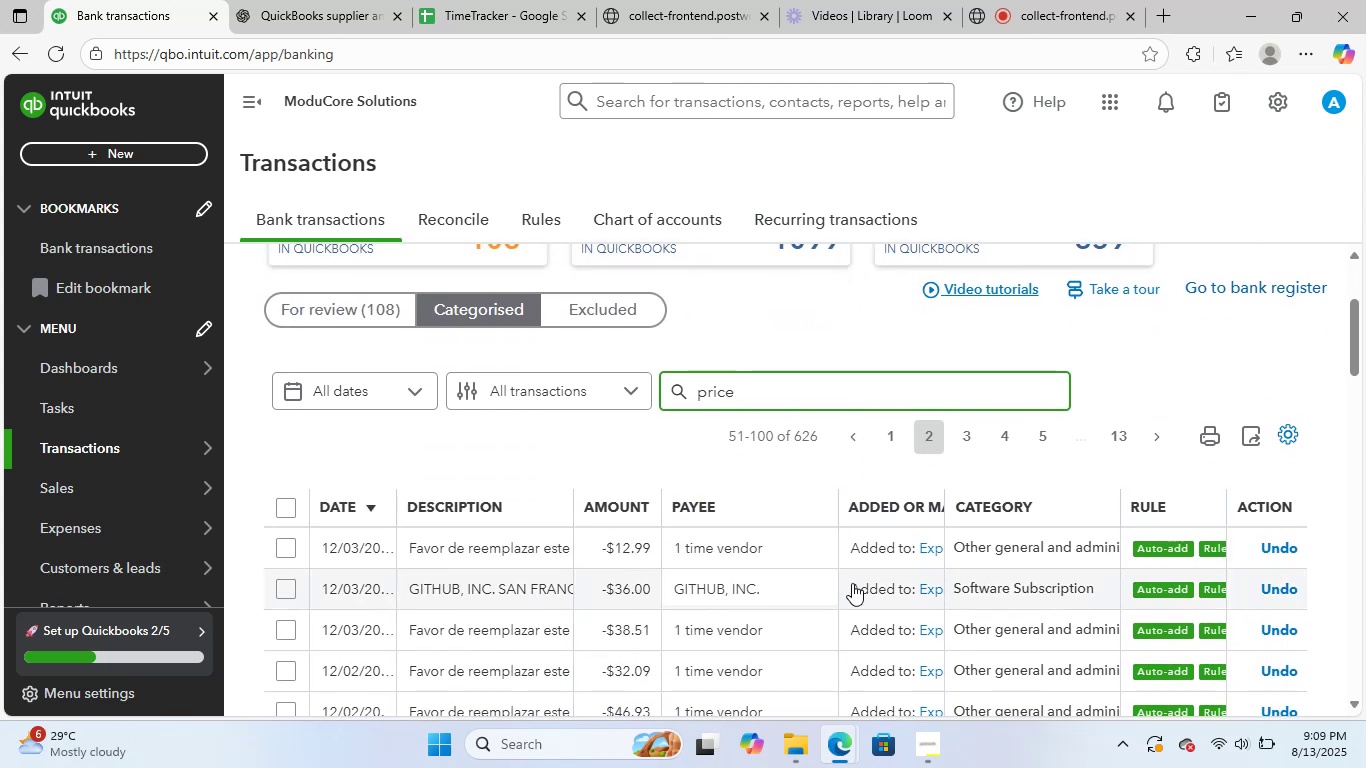 
key(NumpadEnter)
 